 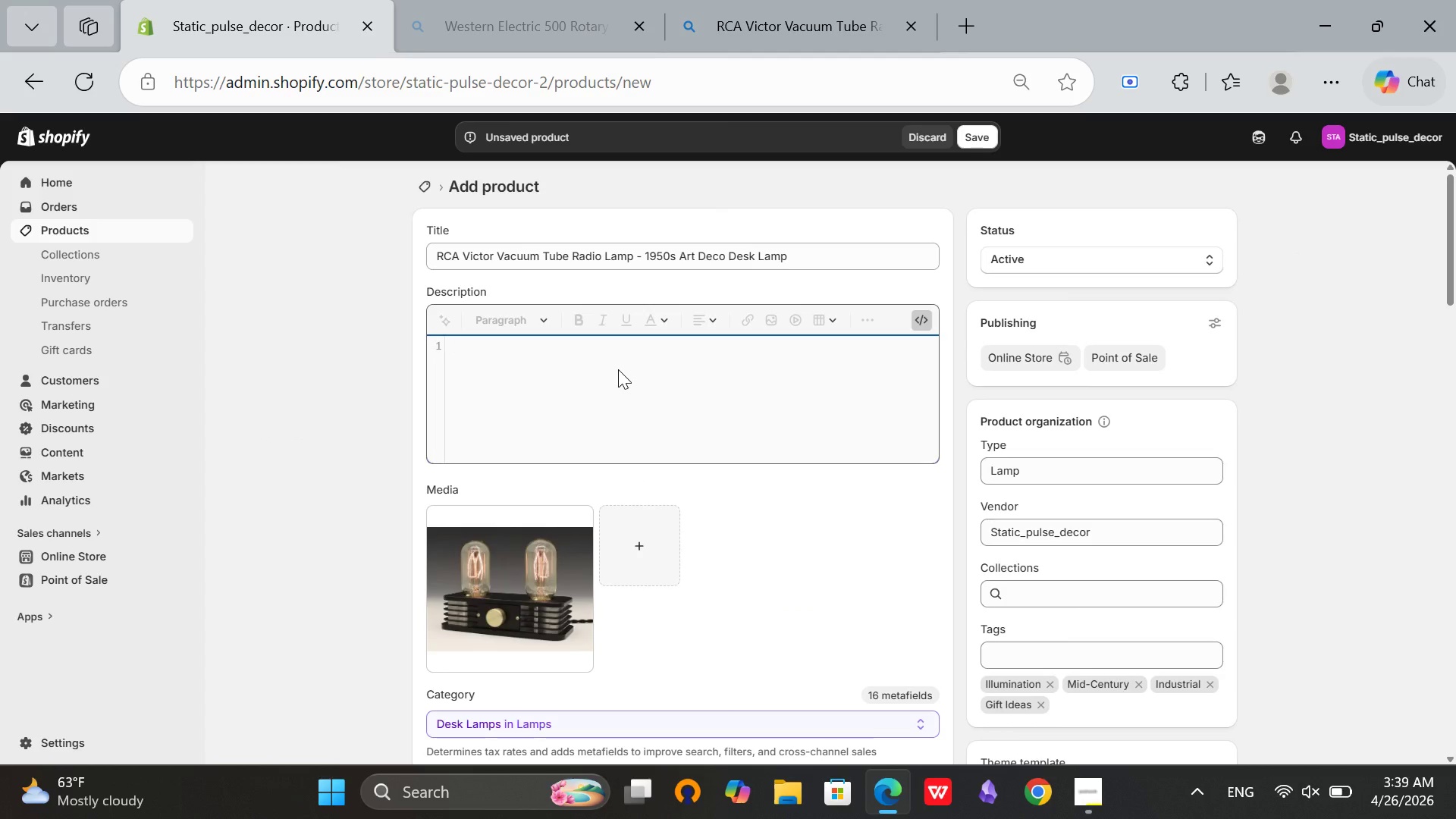 
hold_key(key=ShiftRight, duration=0.42)
 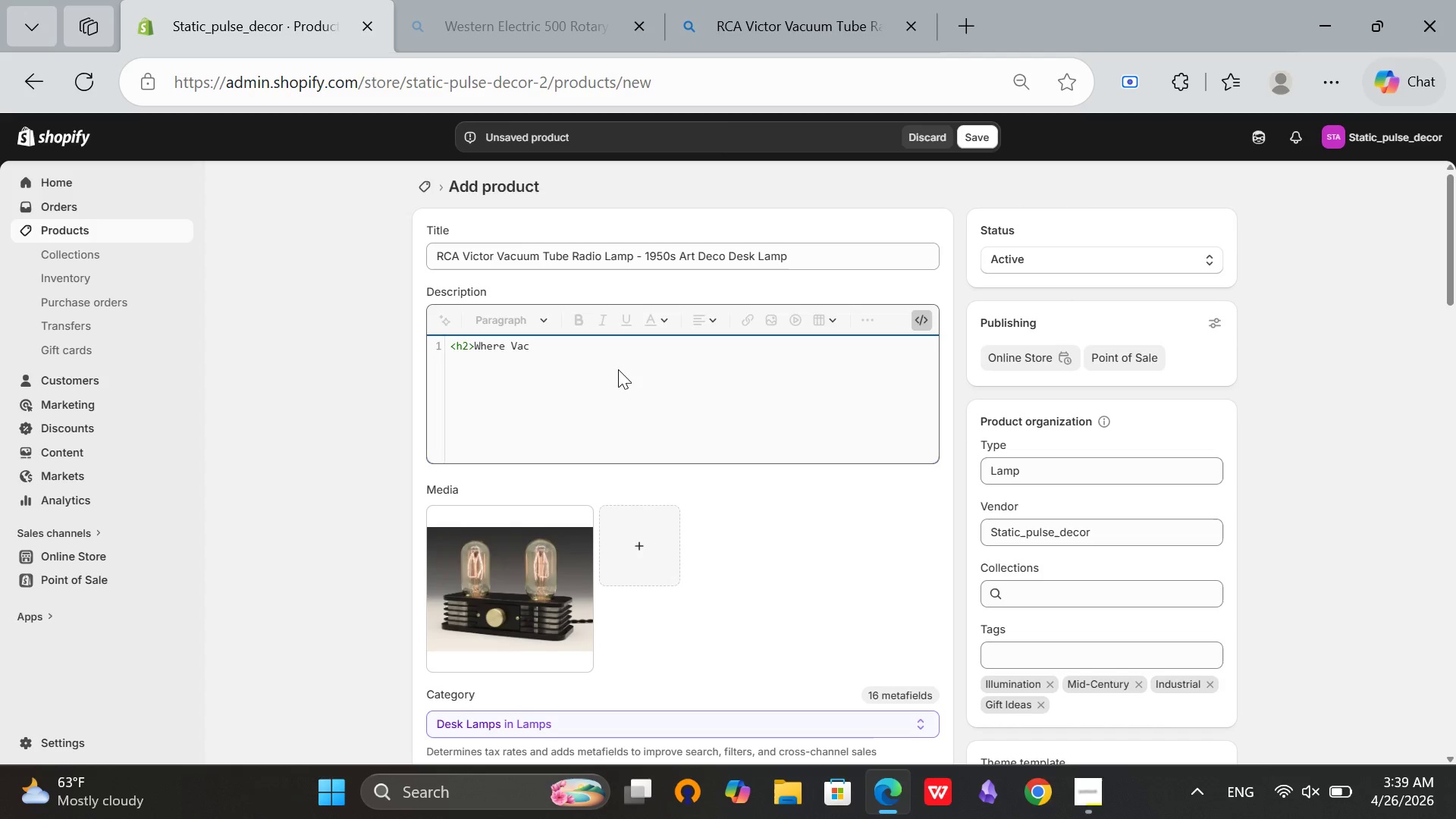 
wait(13.45)
 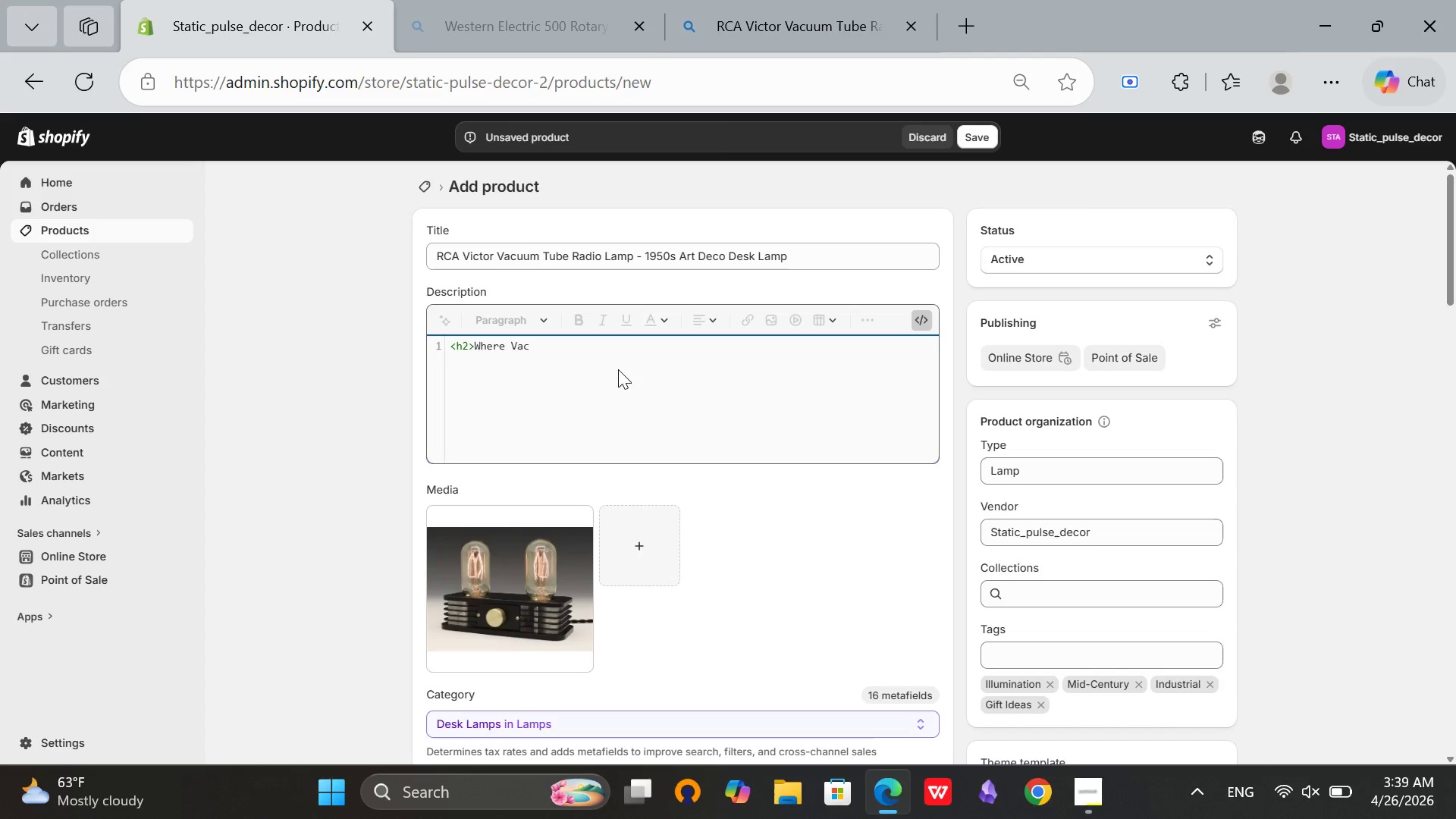 
type(uum Tubes Glow Again</h2>)
 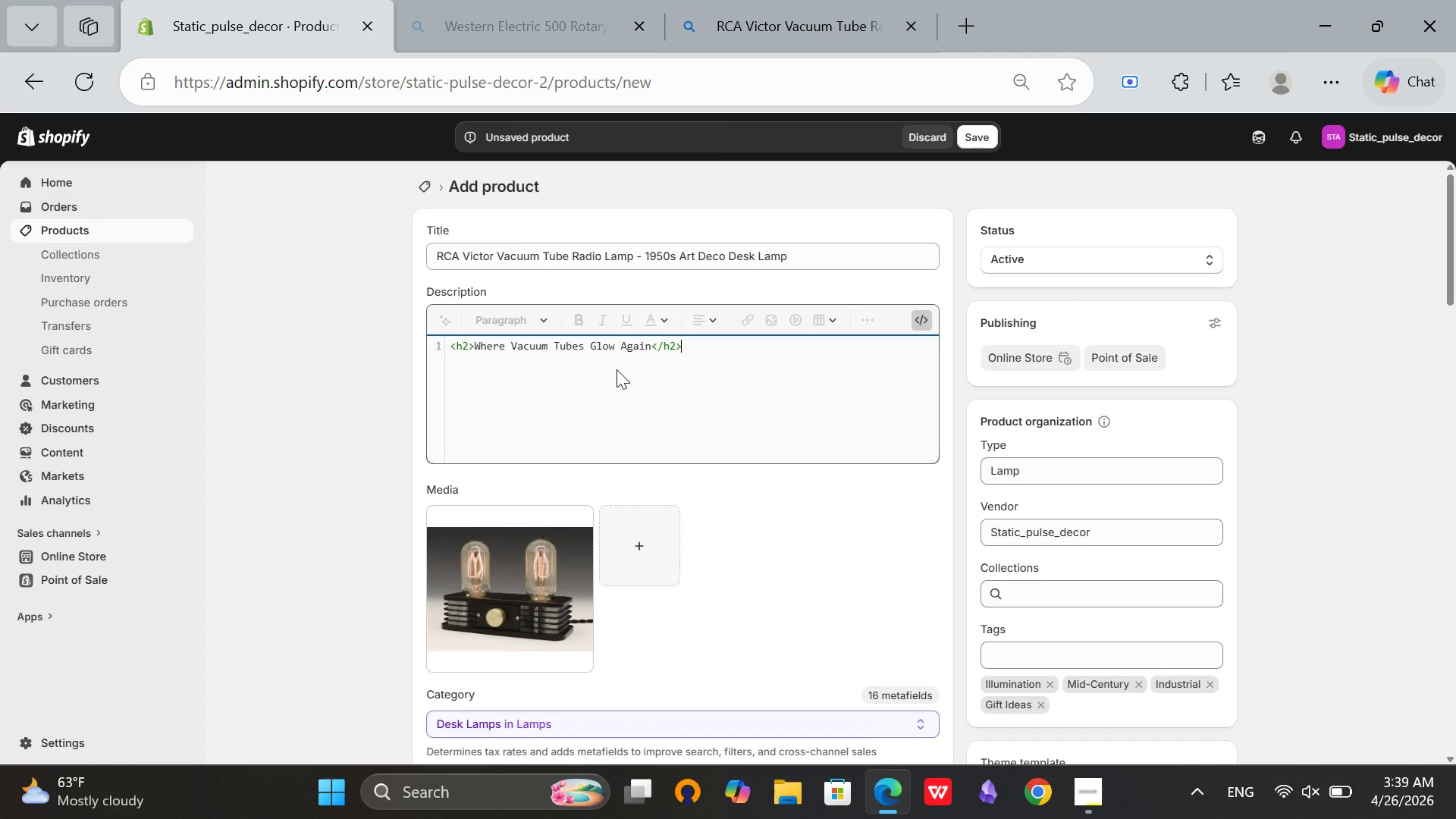 
key(Enter)
 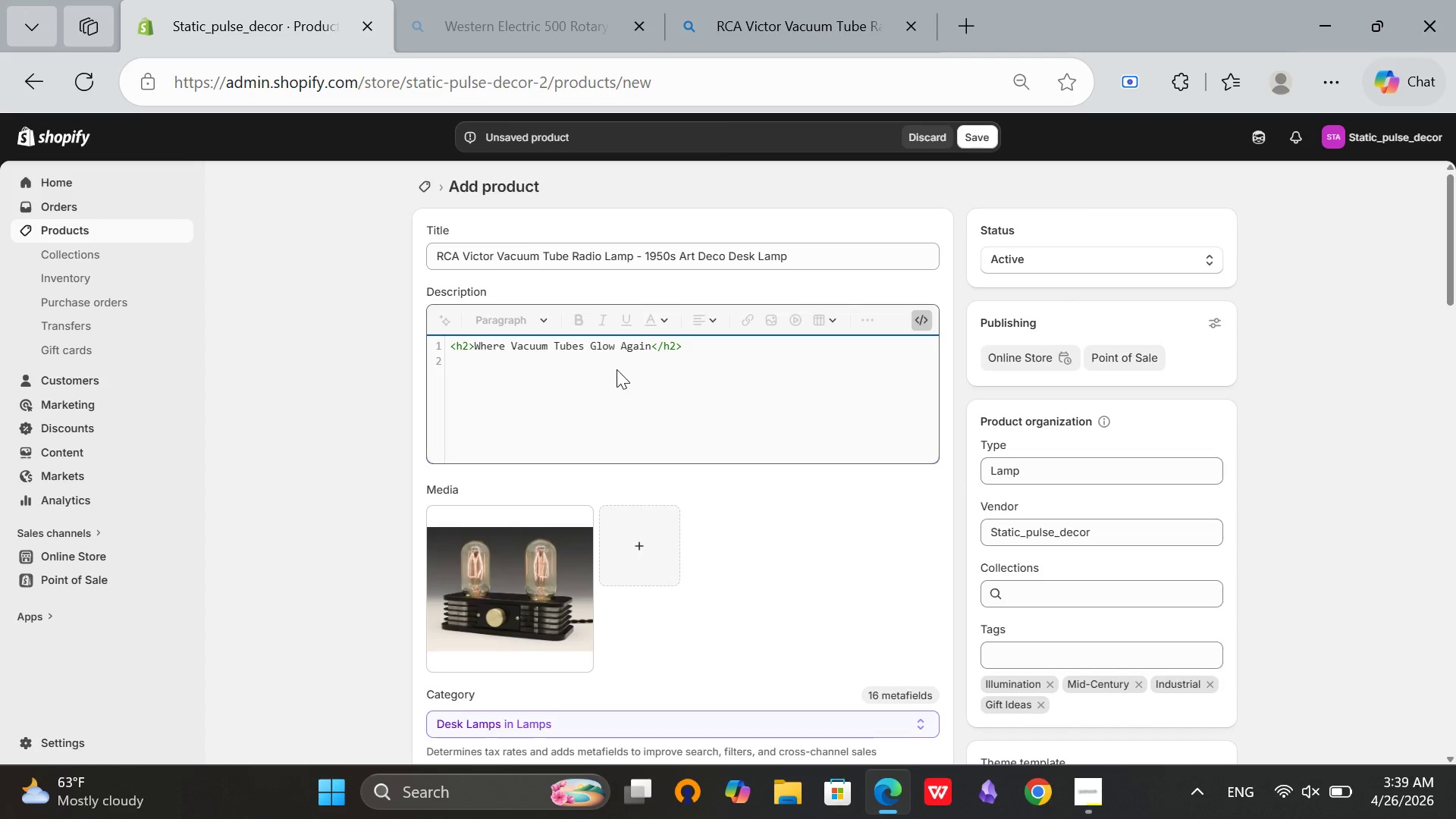 
wait(6.78)
 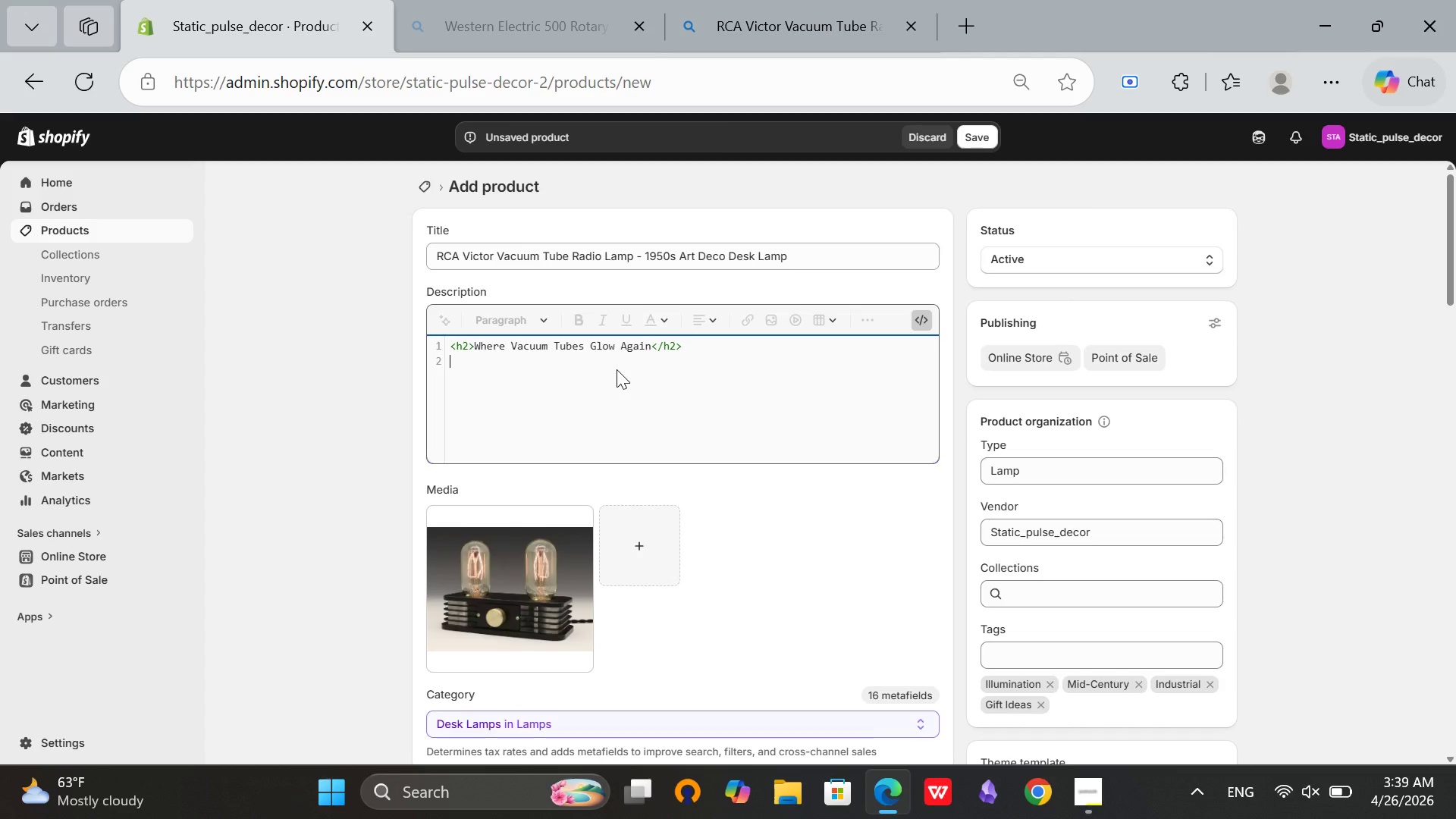 
type(<p>The RCA Victor was s)
key(Backspace)
type(a staple pf)
key(Backspace)
key(Backspace)
type(of mid-centurey)
key(Backspace)
key(Backspace)
type(y living rooms, delivering AM radio through its warm, )
 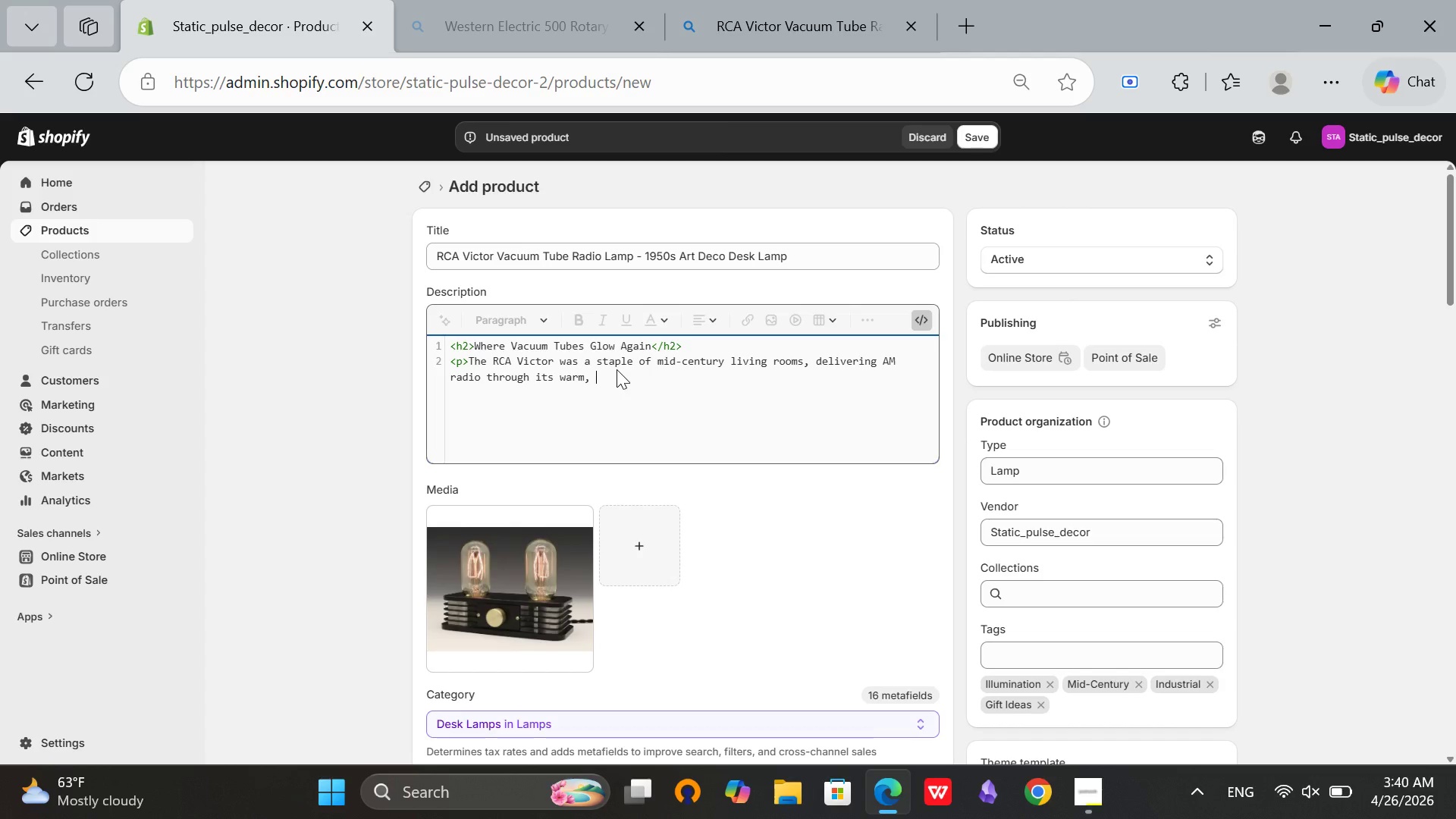 
type(rich vacuum tube amplifier. This unite is )
key(Backspace)
key(Backspace)
key(Backspace)
key(Backspace)
key(Backspace)
type( is no longer capable of picking up signals, but the tubes have been)
 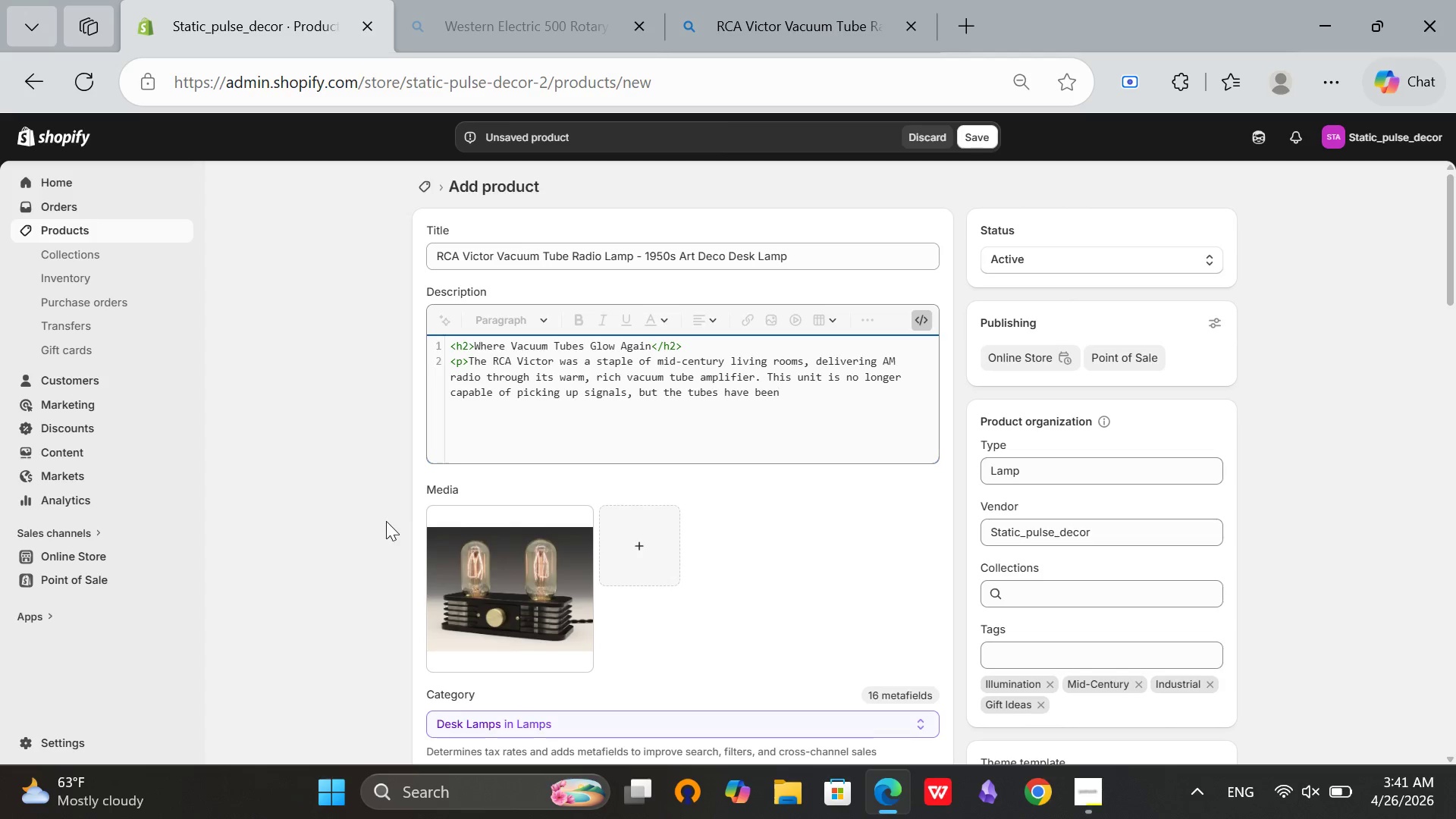 
type(  )
key(Backspace)
type(retro)
 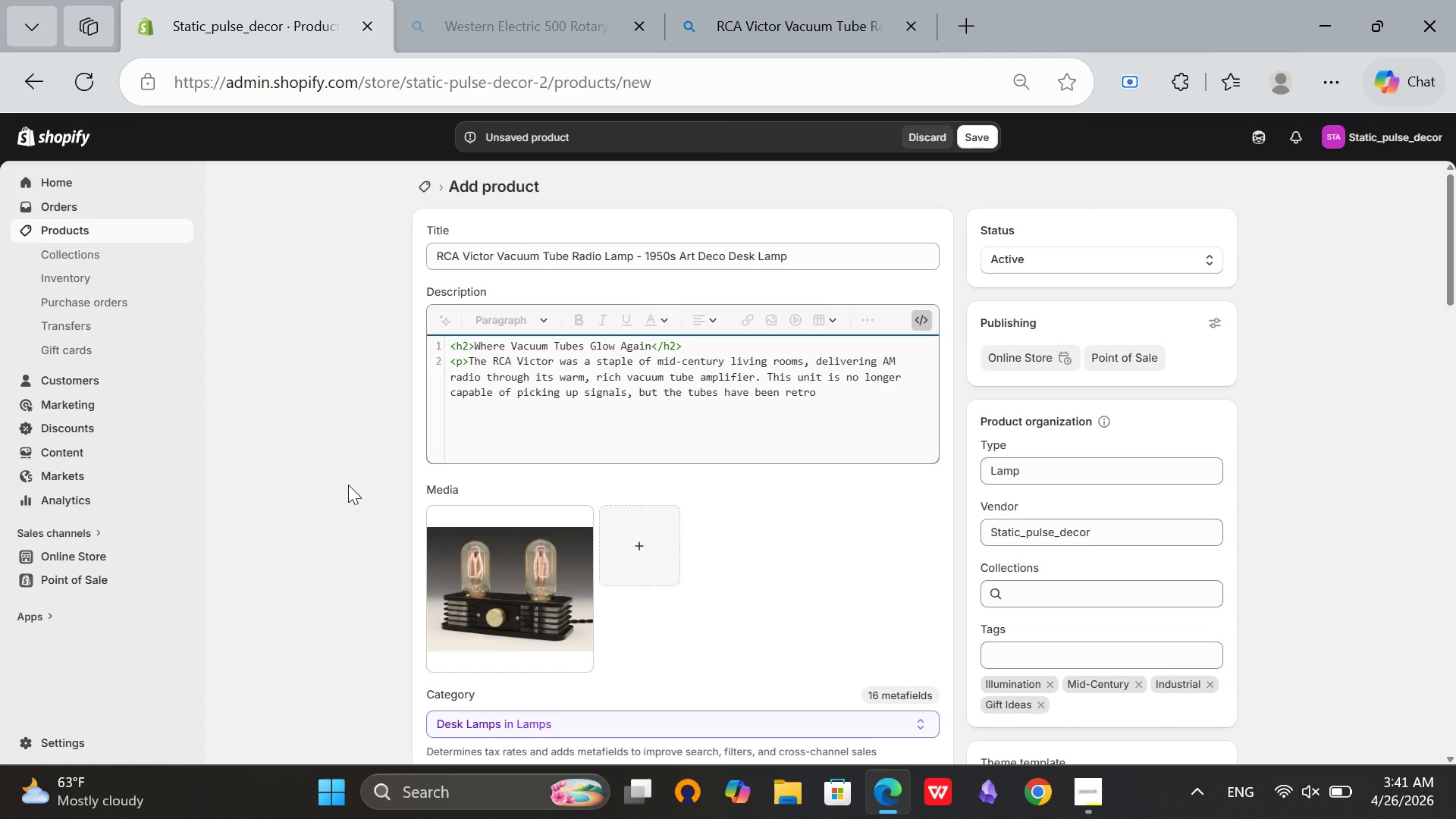 
type(fitted with tiny LED filaments to glow warmy through the original vents.</p>)
 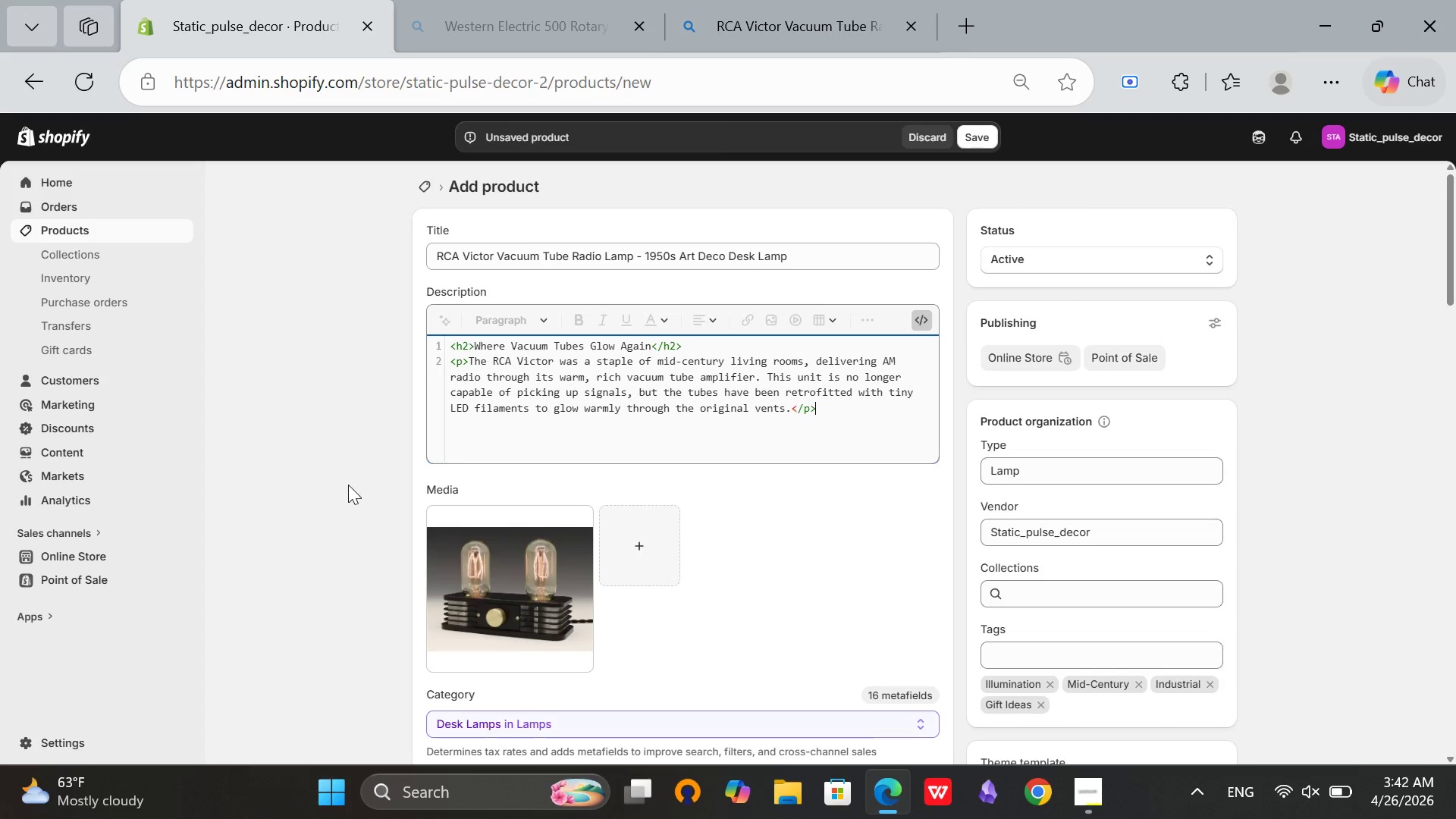 
key(Enter)
 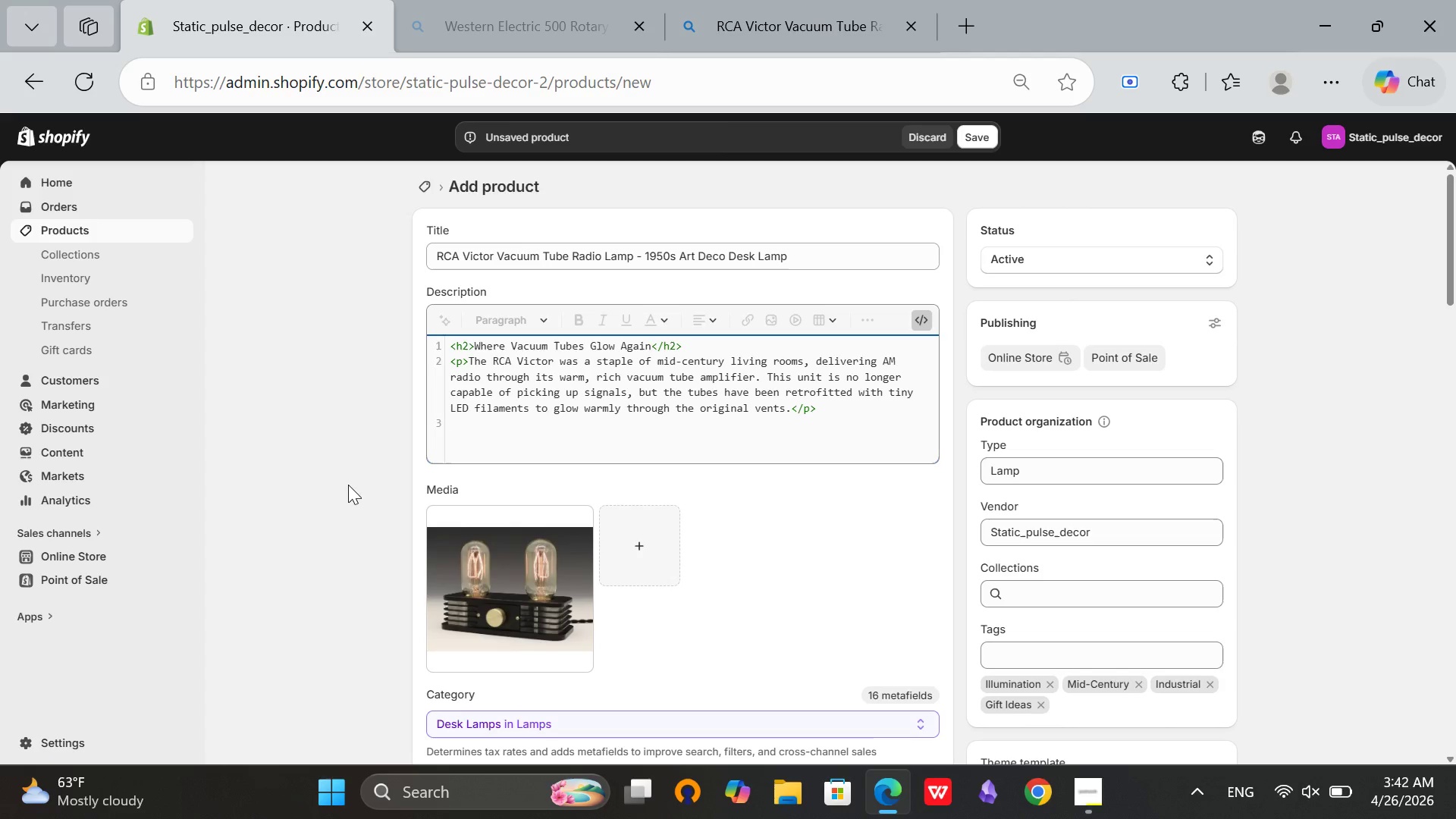 
type(<p><strong>Preservation & Conversion:</strong>)
 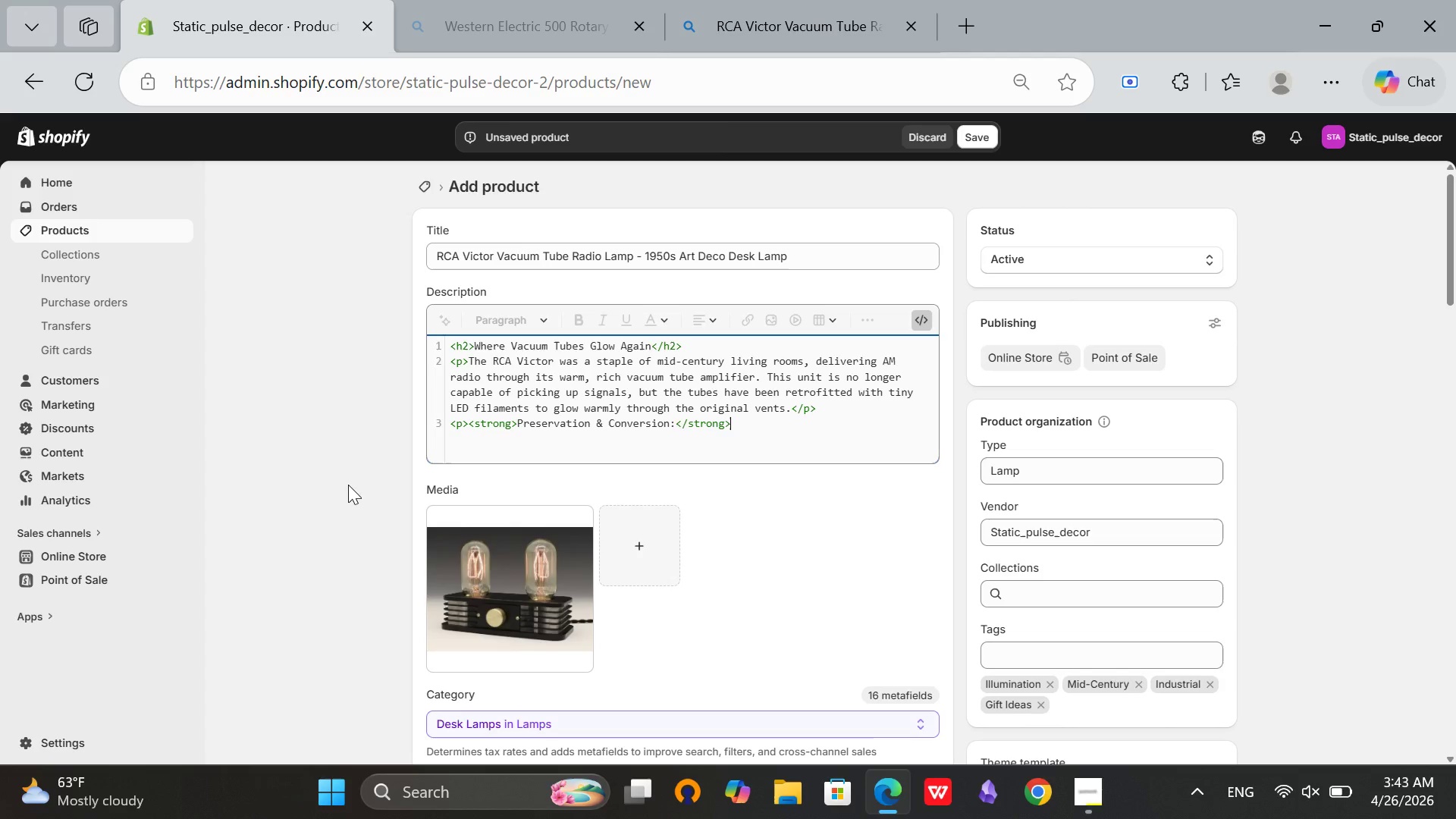 
type( The original)
 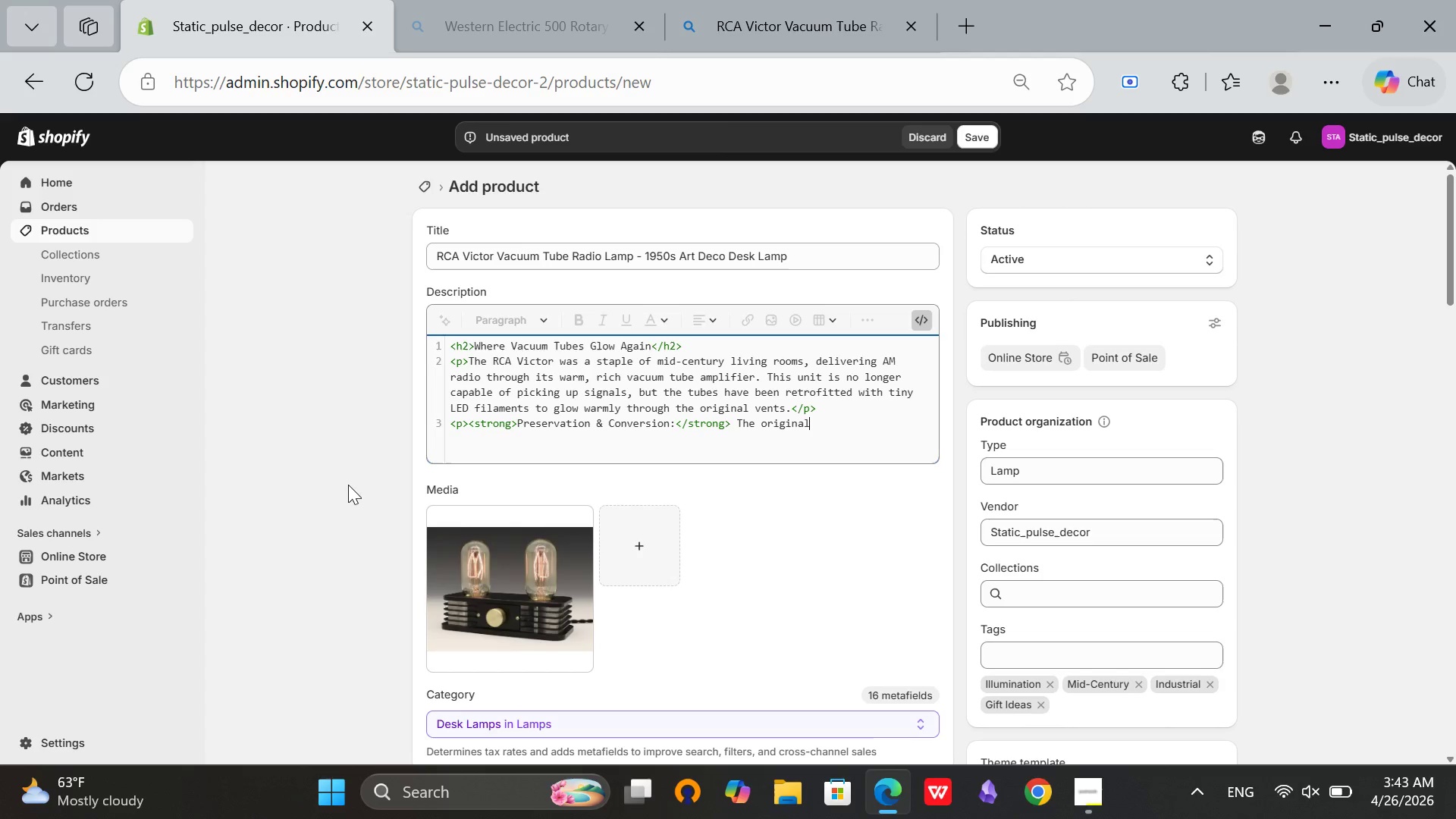 
wait(7.73)
 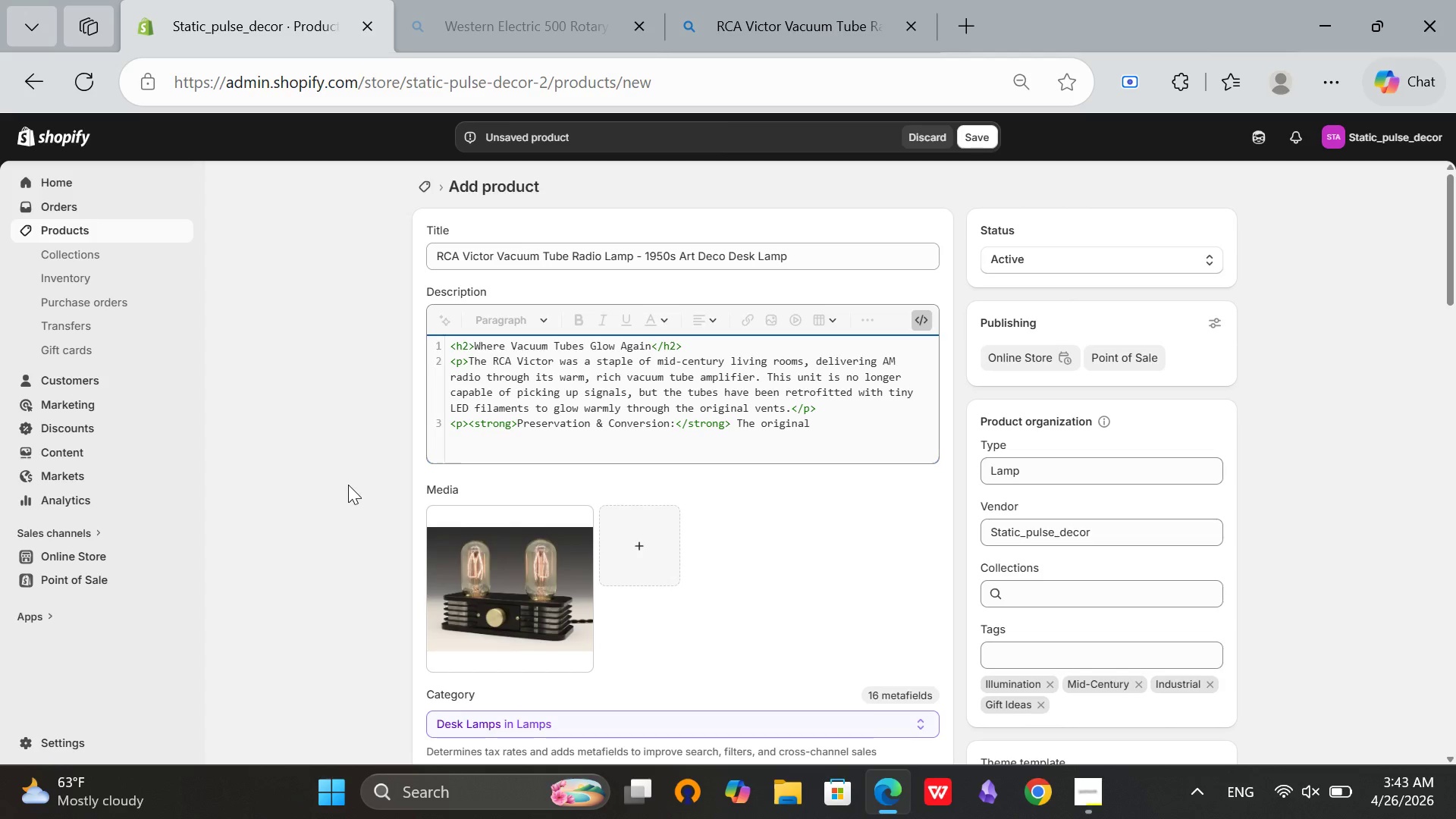 
type( radio chassis has been upcycled into a sculptural lamp base. The volume knobs are now functional dimmers for the Edison bub mounted in the former speaker grill.)
 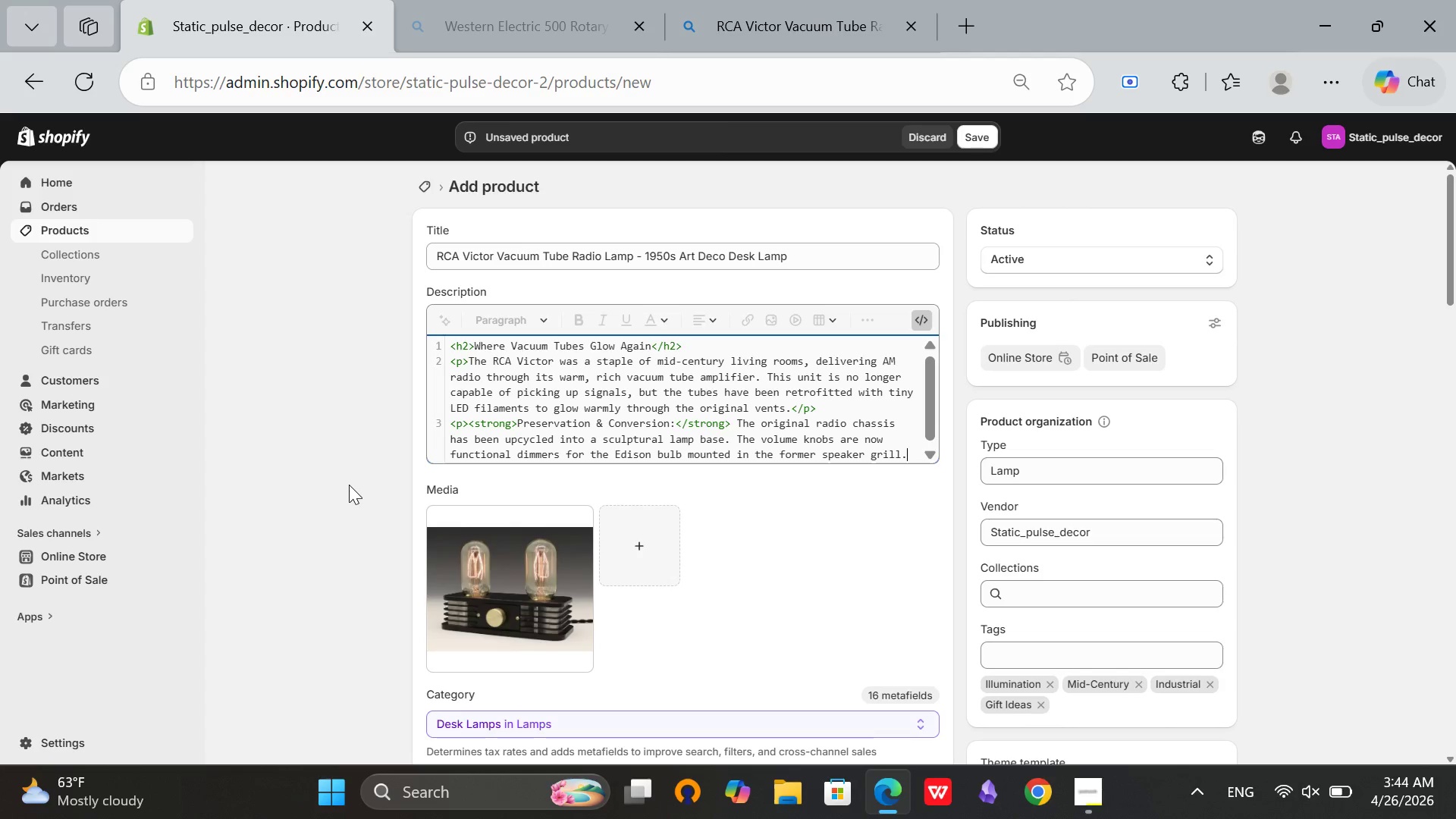 
key(Shift+ShiftRight)
 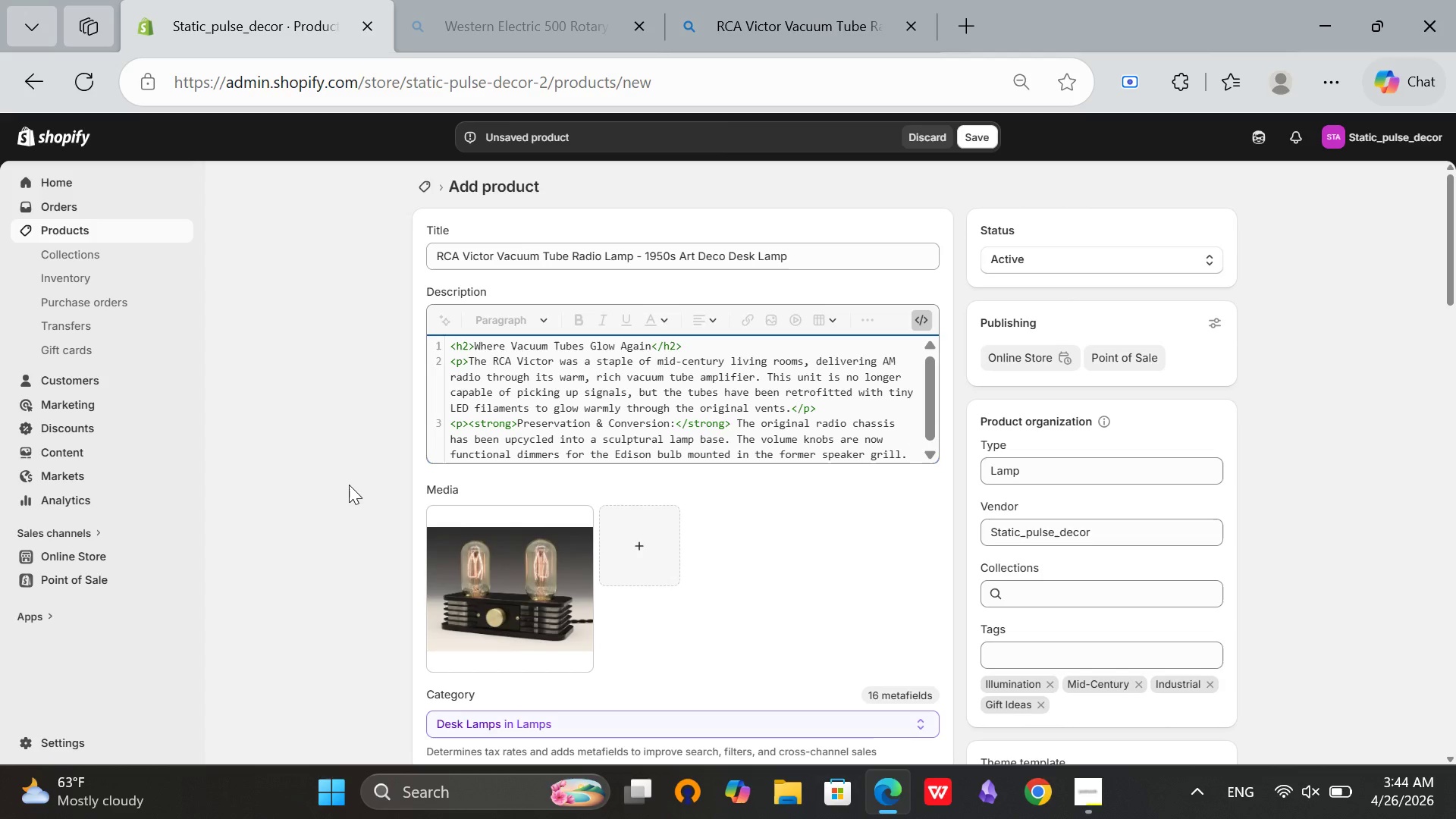 
key(Shift+Comma)
 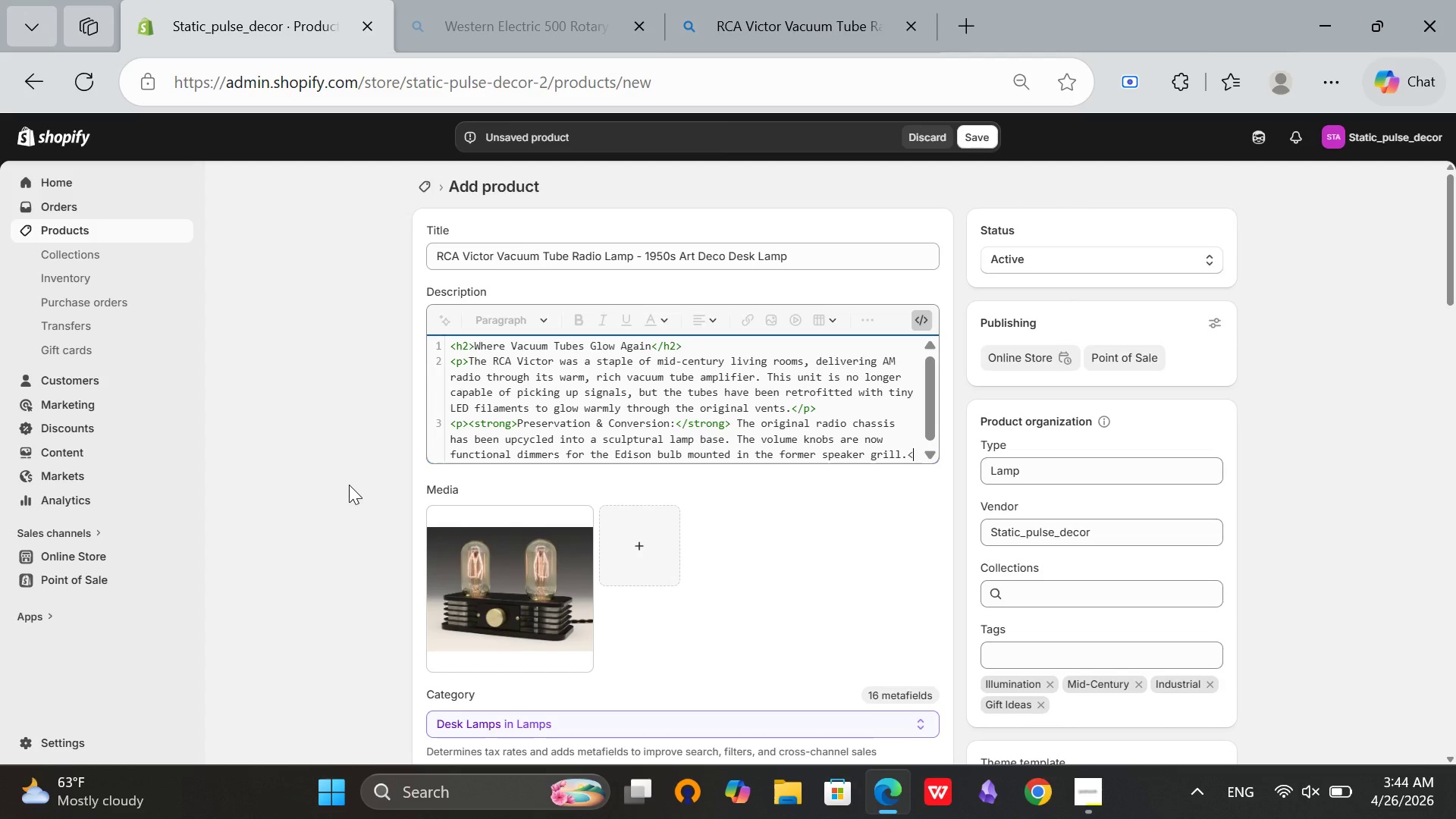 
key(Slash)
 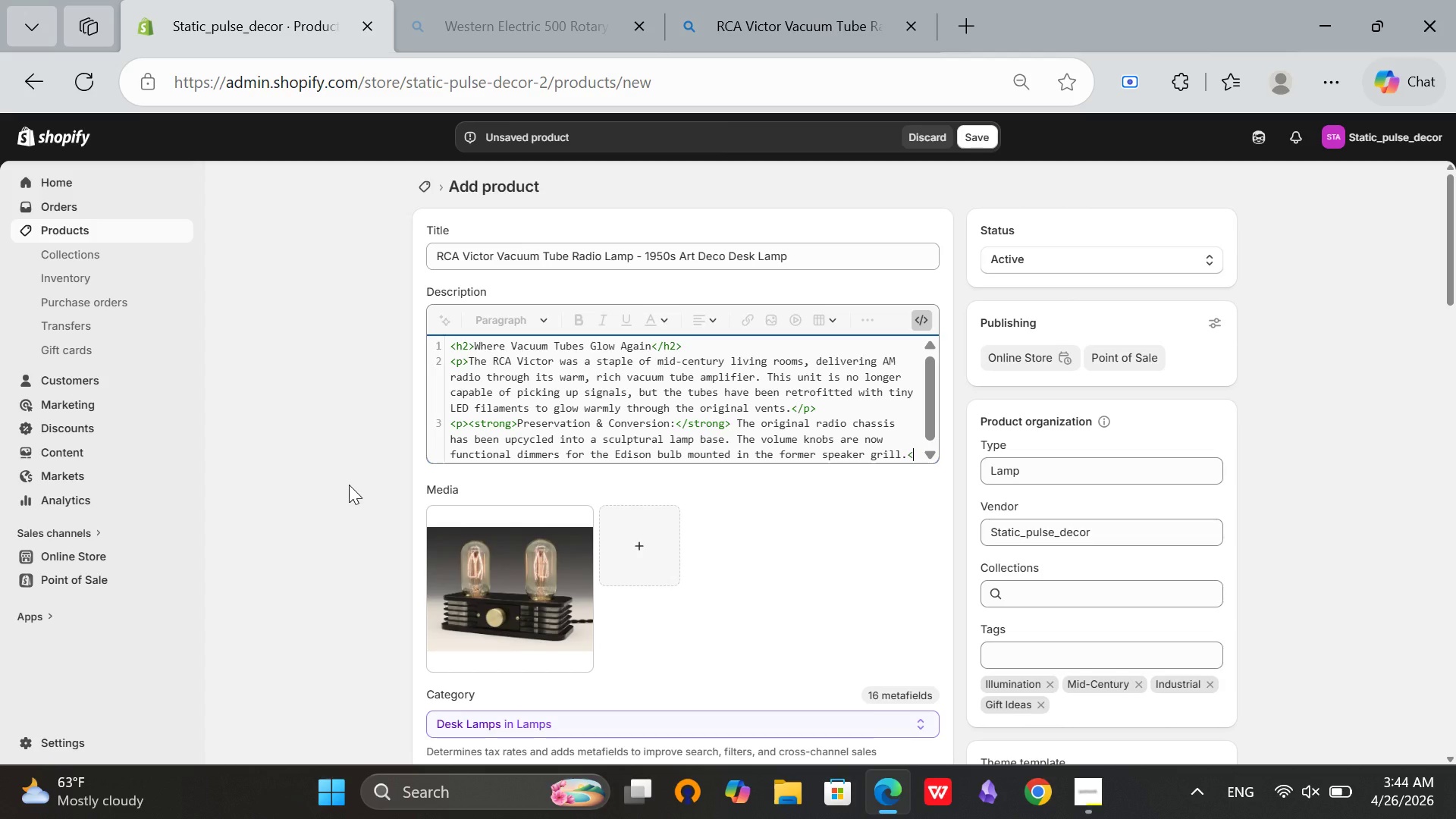 
key(P)
 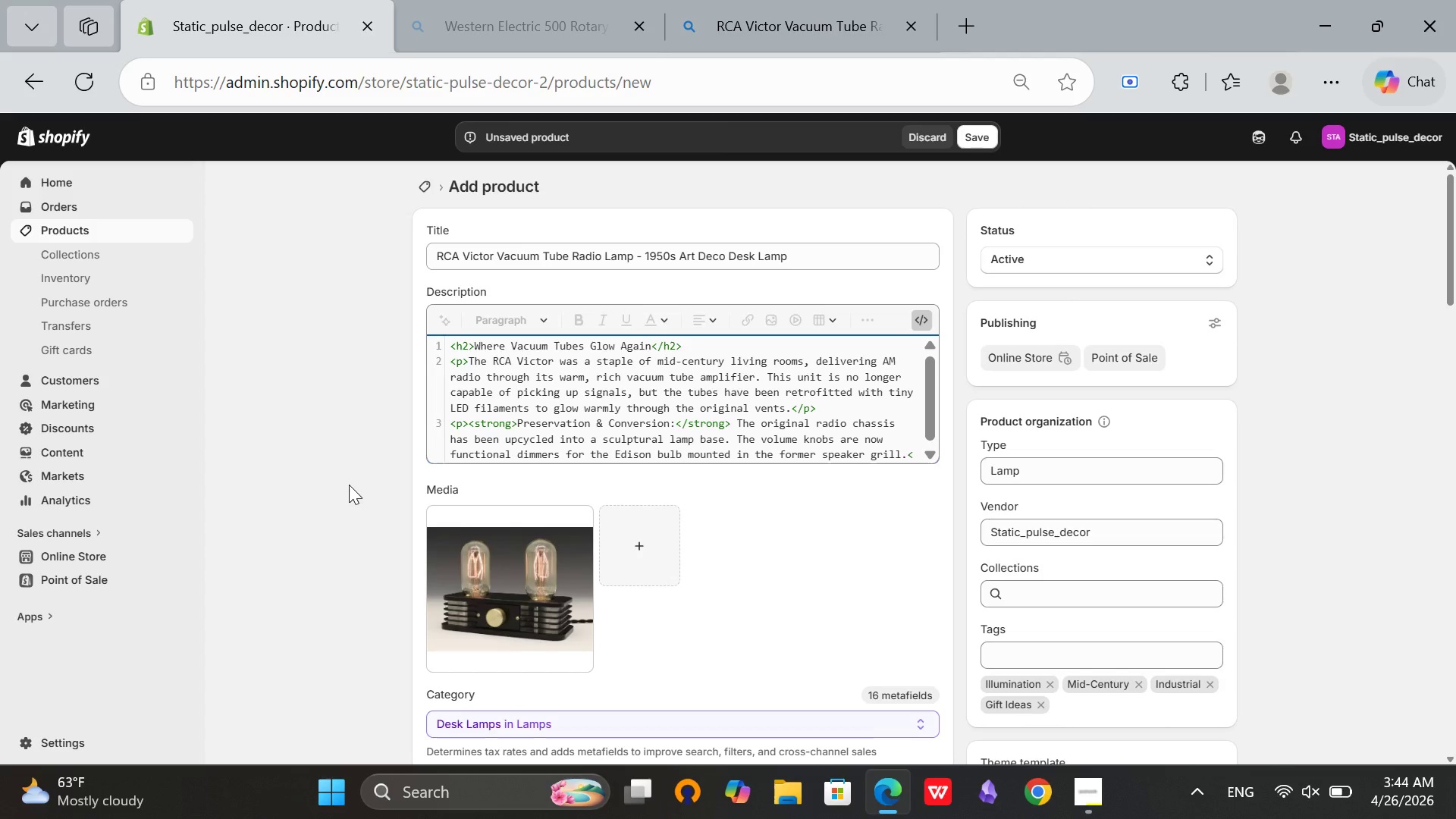 
key(Shift+ShiftRight)
 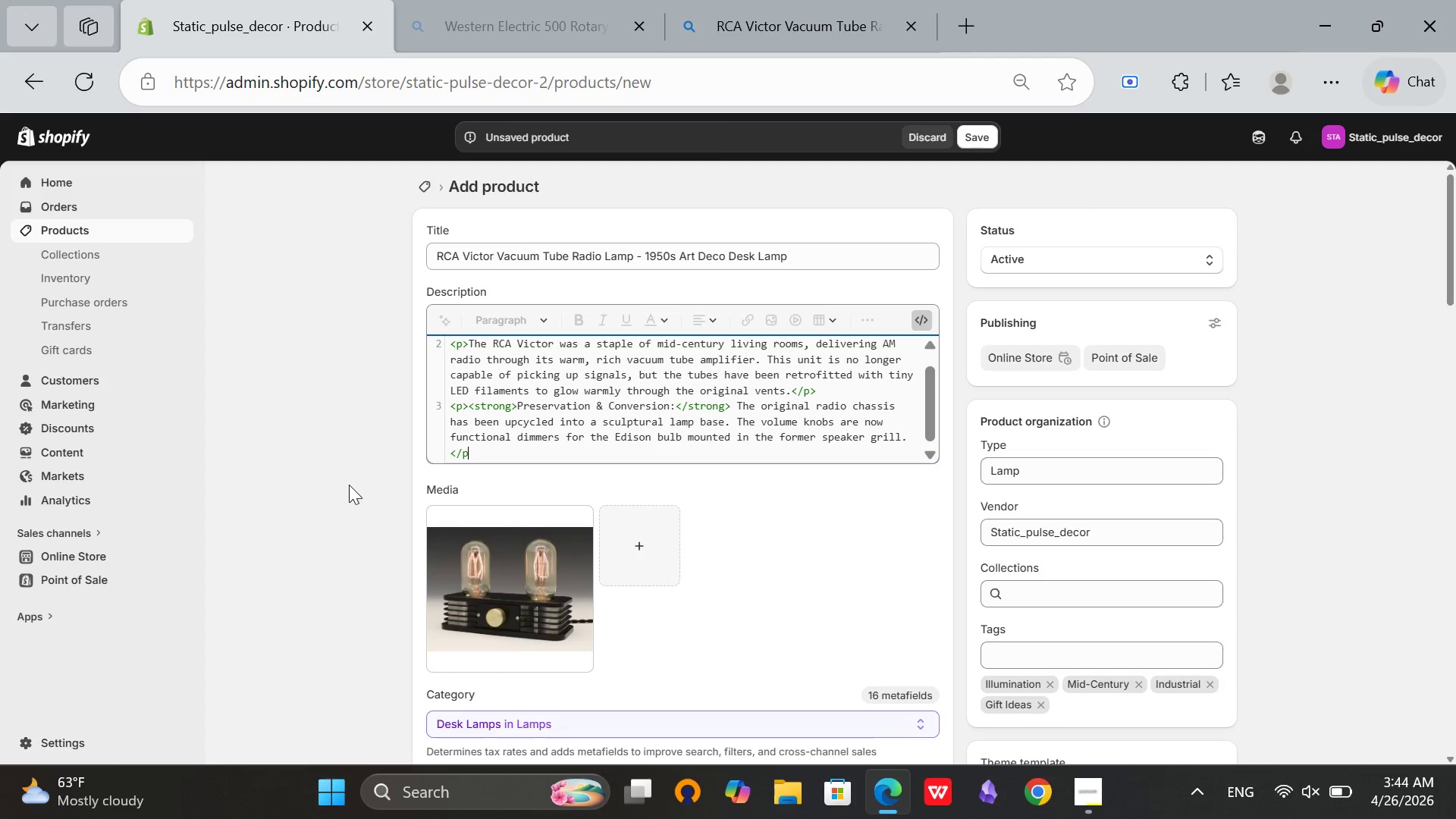 
key(Shift+Period)
 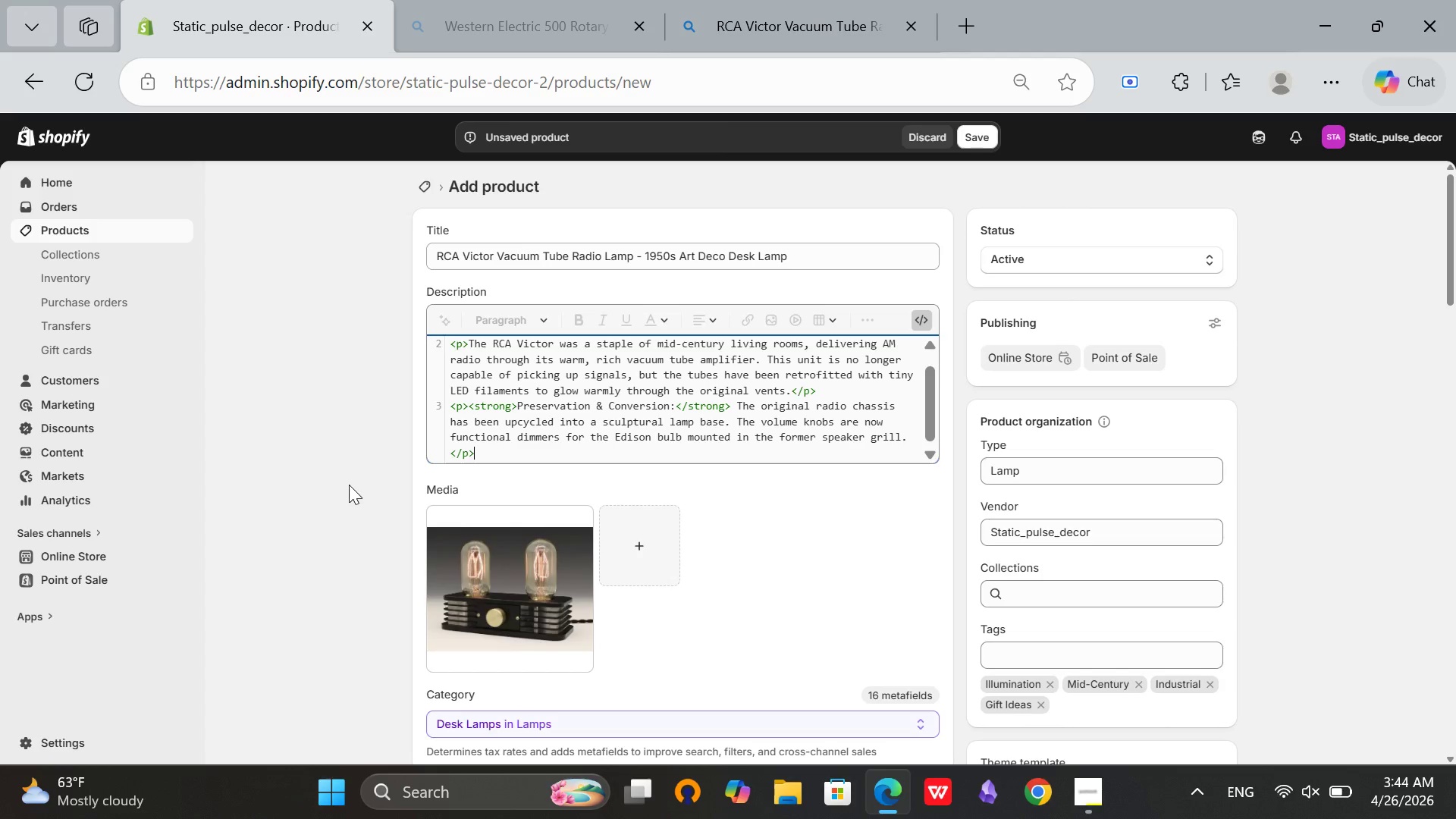 
key(Enter)
 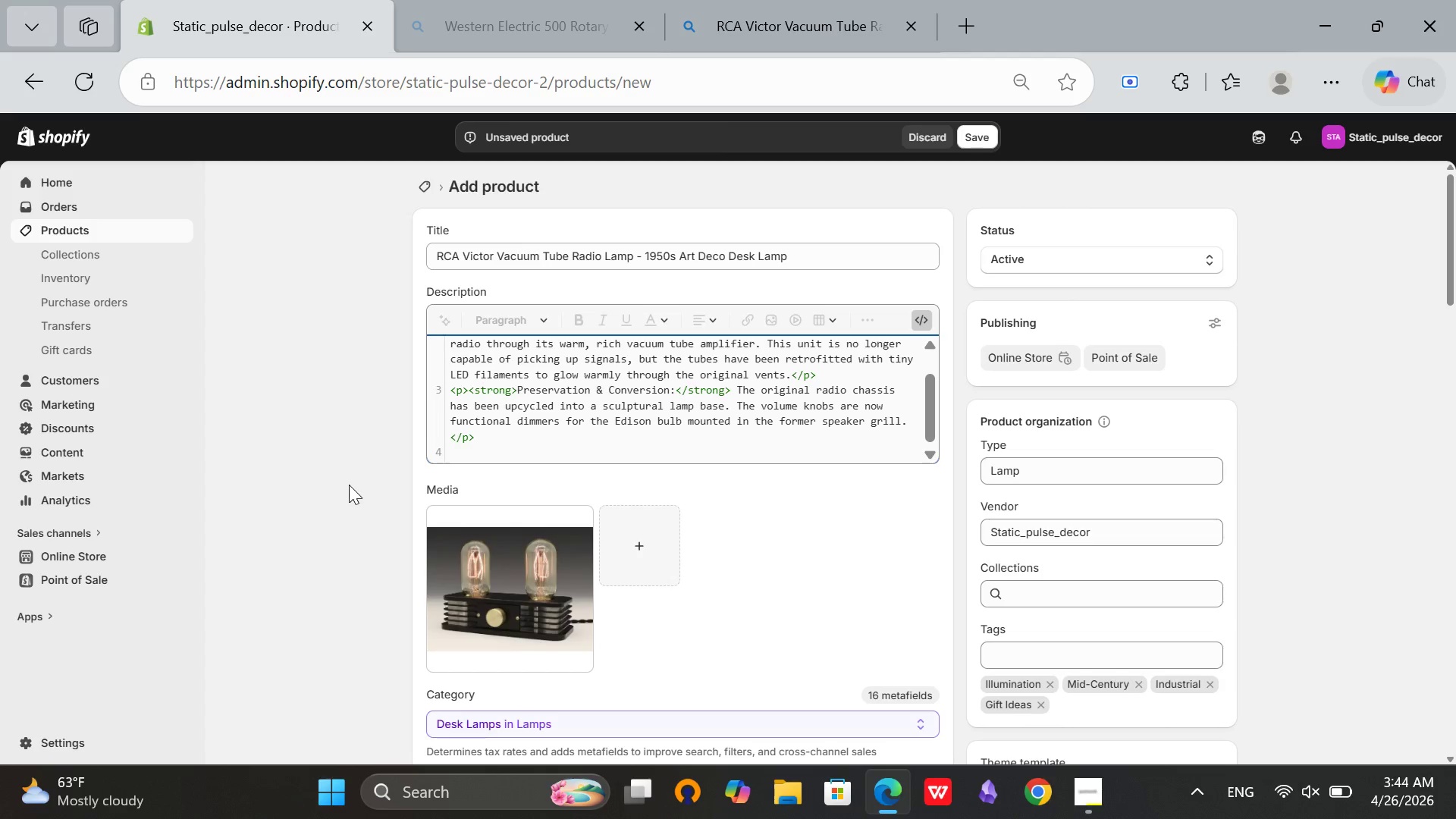 
wait(5.06)
 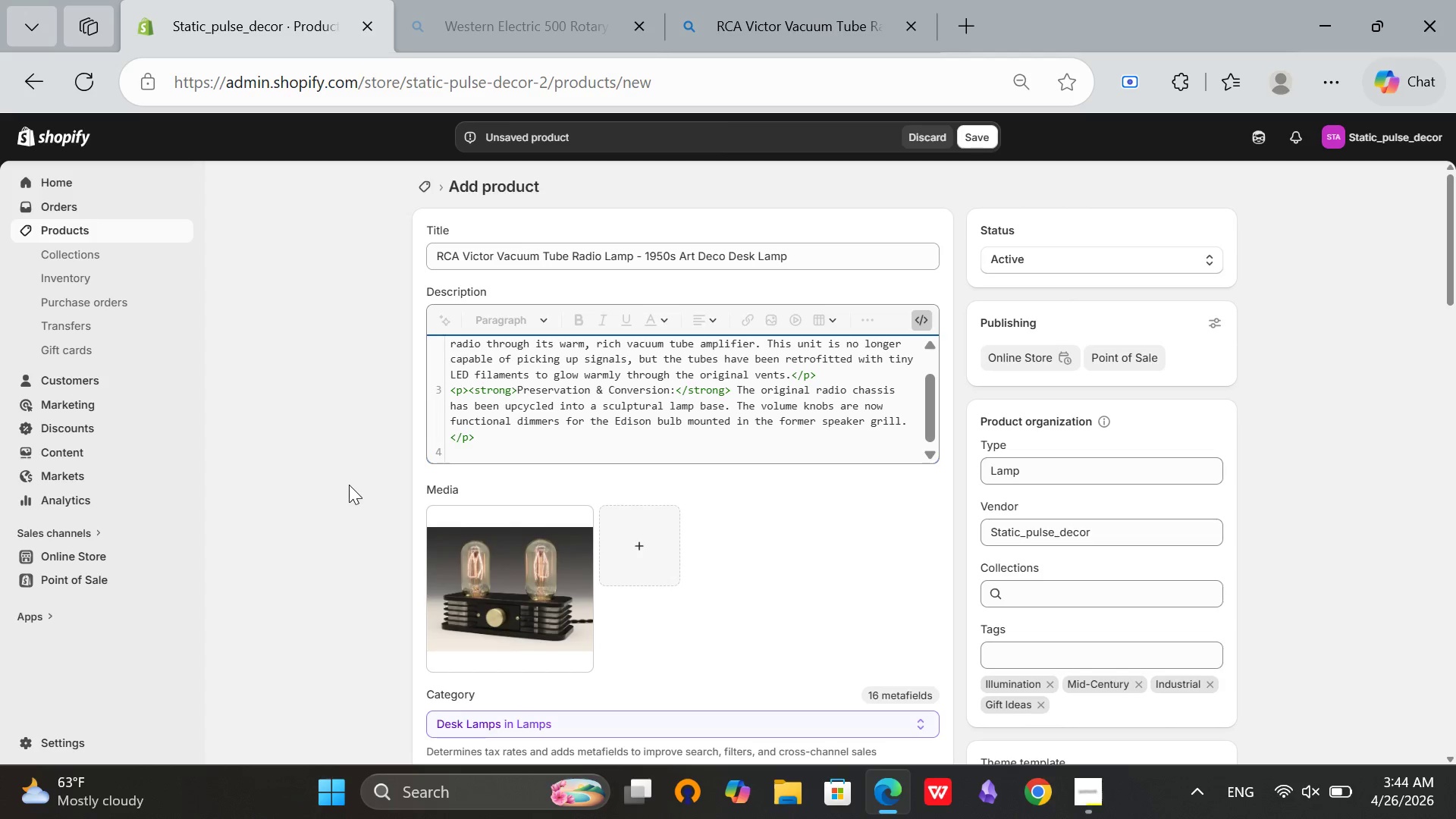 
type(<p>)
key(Backspace)
type(><strong>Technica;)
key(Backspace)
type(l Specifications:</strong>)
 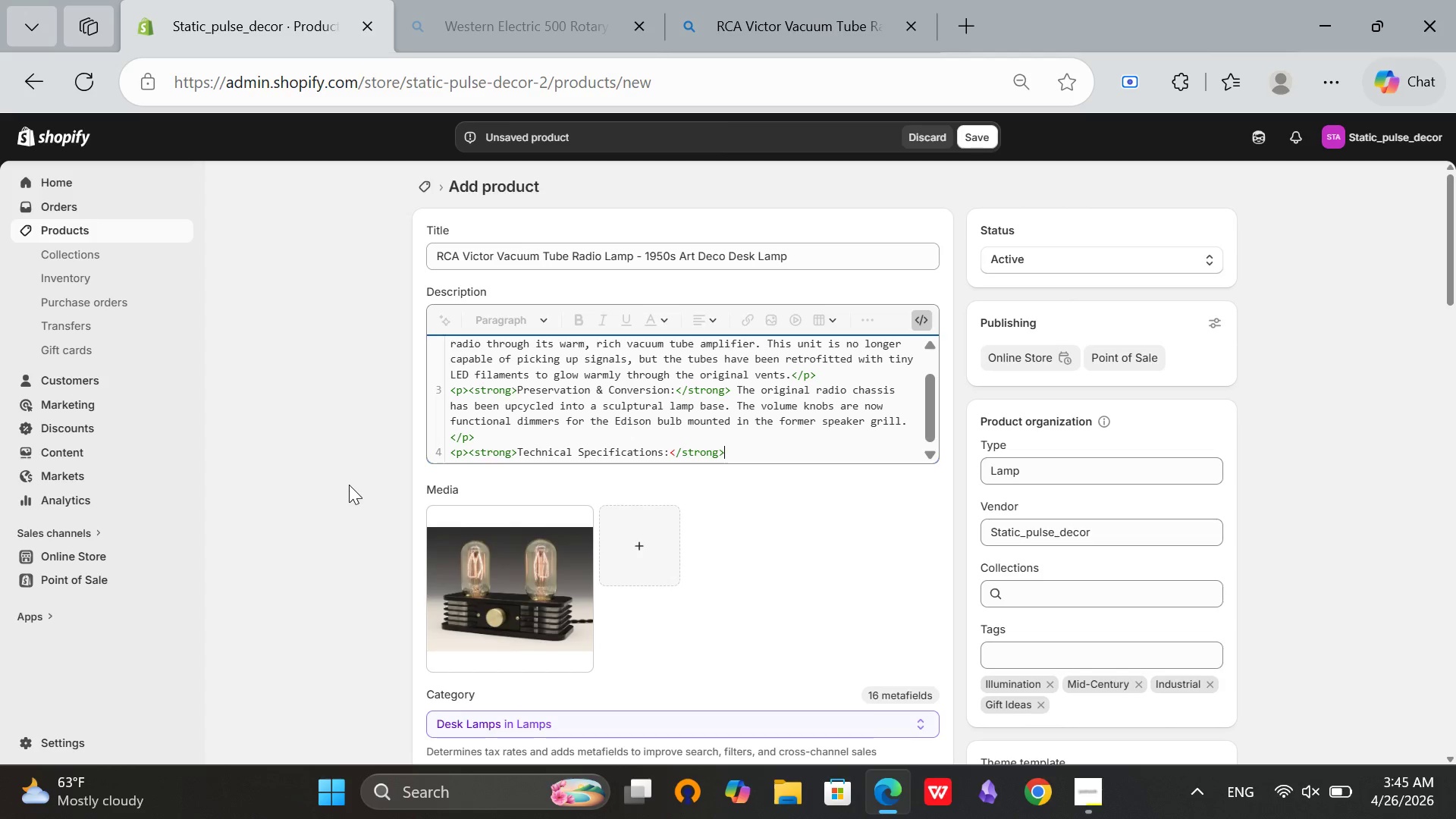 
type( Bulb Type)
 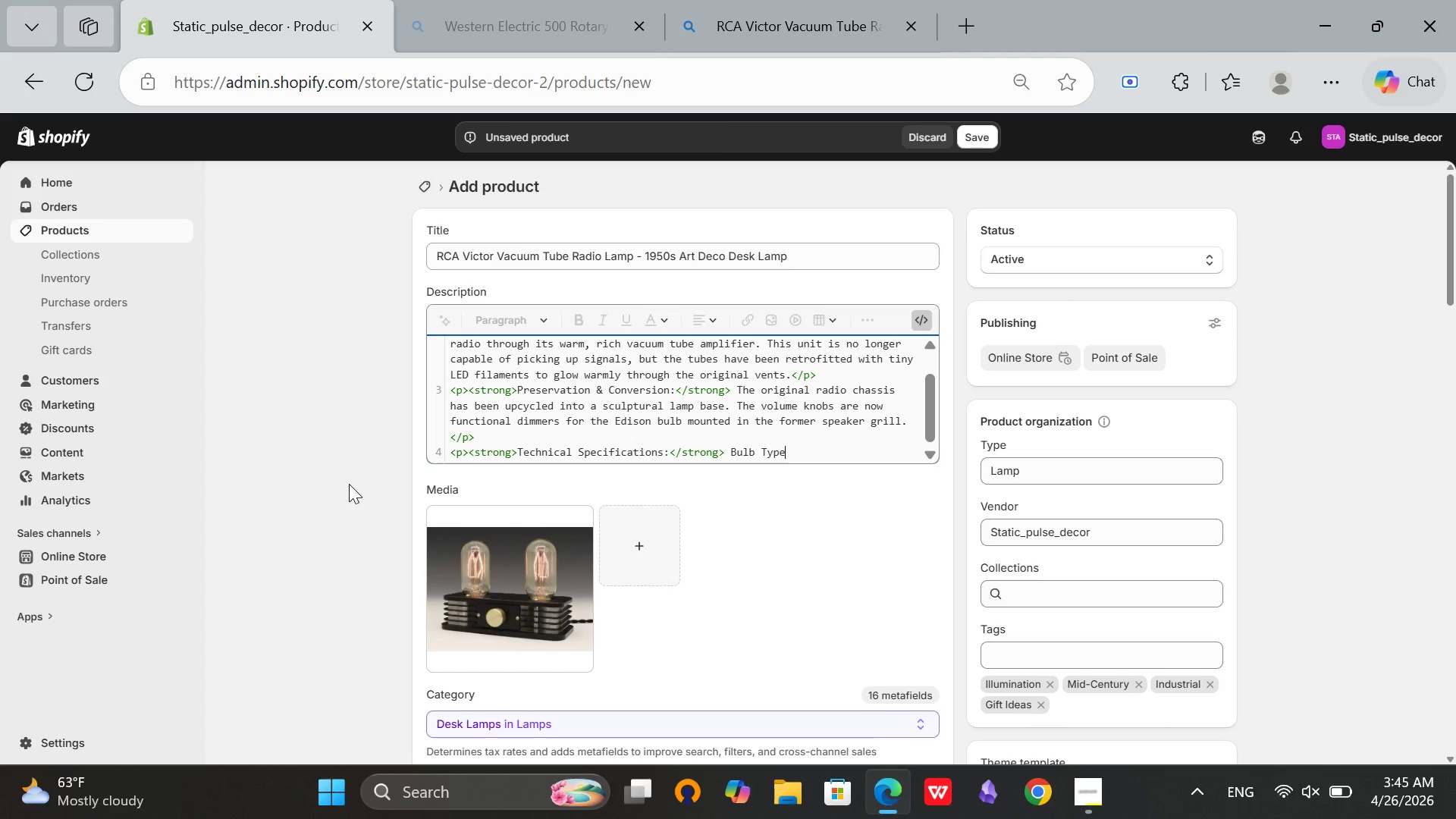 
wait(5.41)
 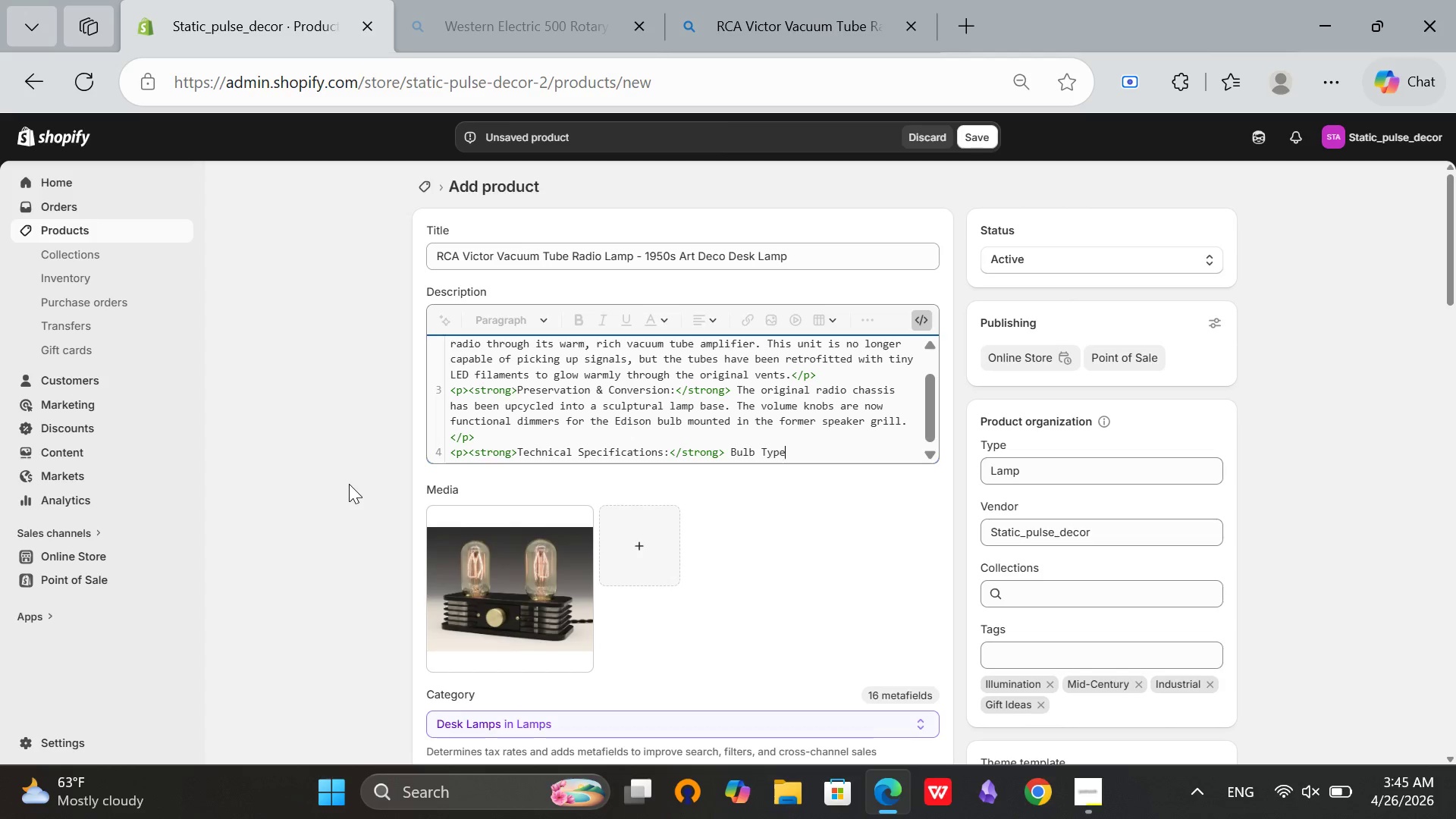 
type(: Vintage Edison LED(included)
 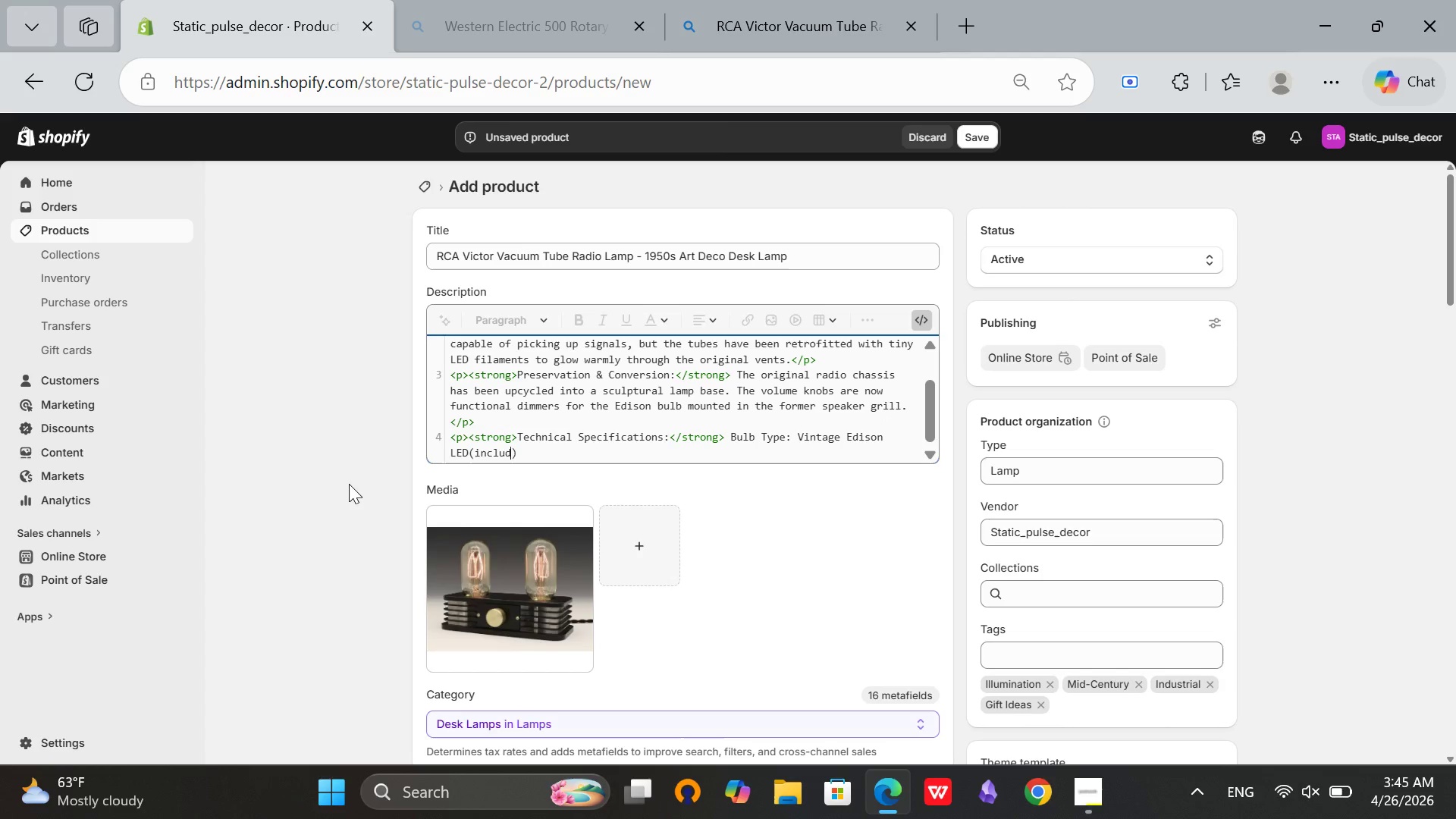 
key(ArrowRight)
 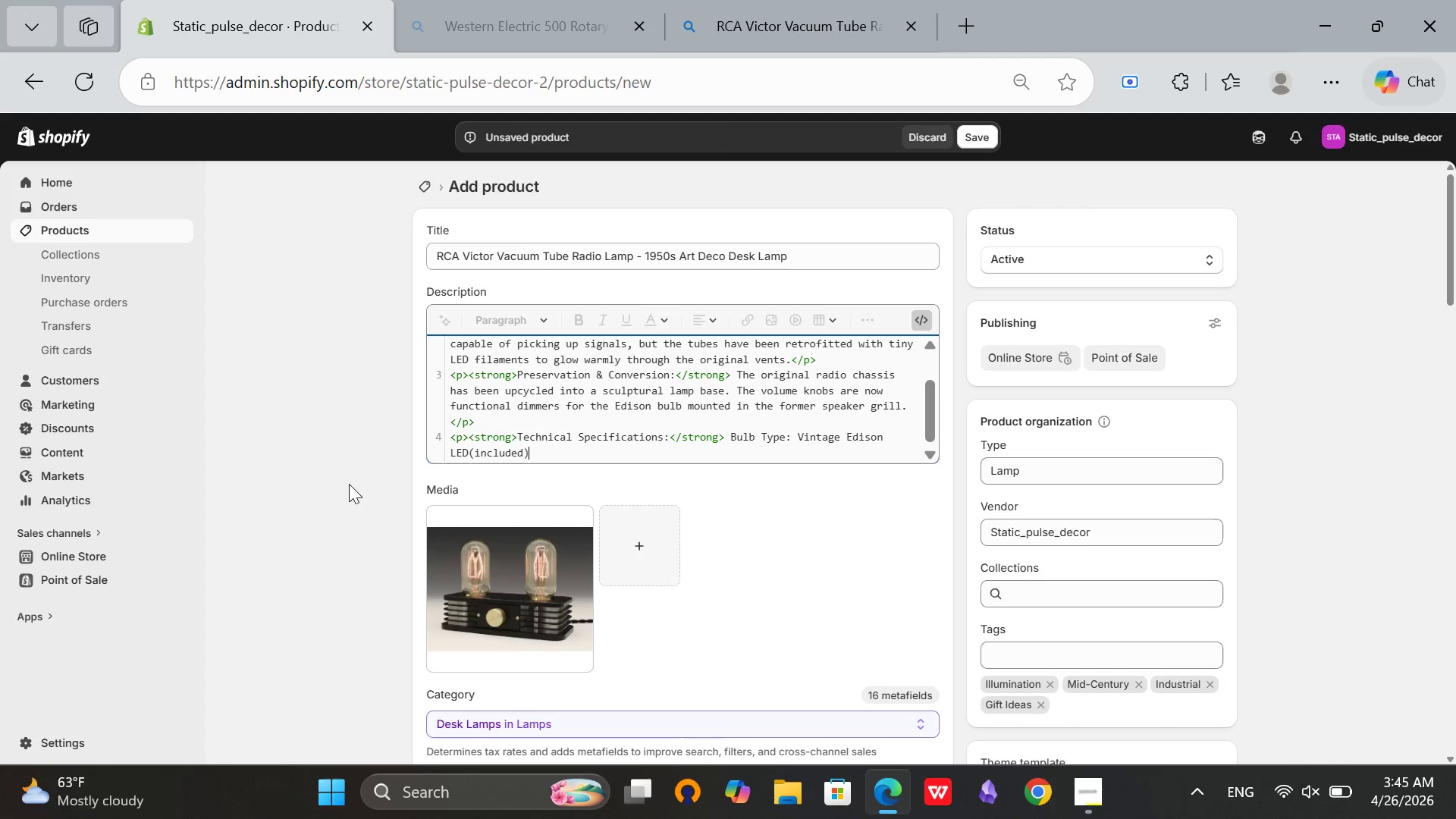 
type(. Cord l)
key(Backspace)
type(Length: 6 feet>)
key(Backspace)
type(</p>)
 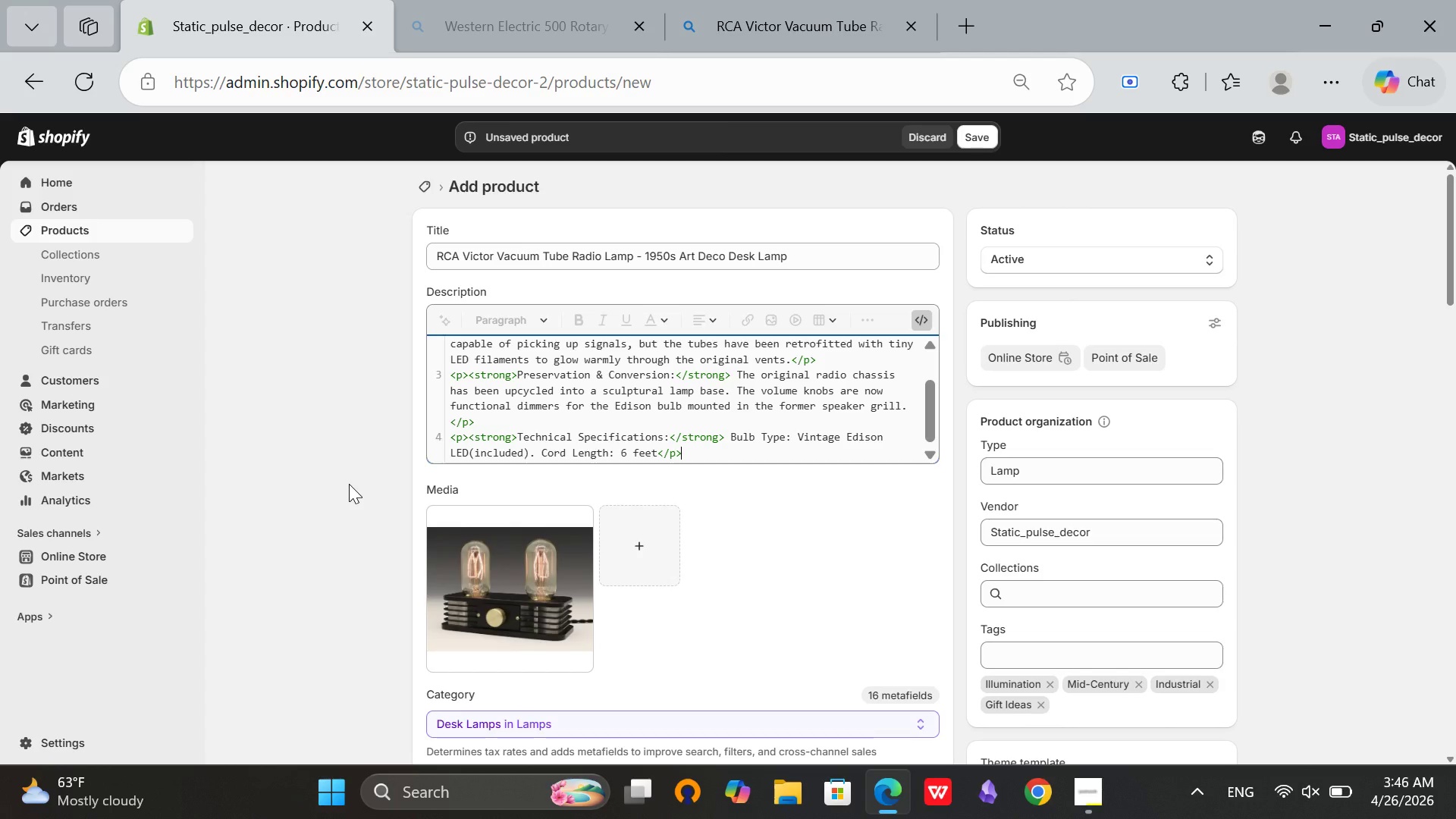 
wait(8.64)
 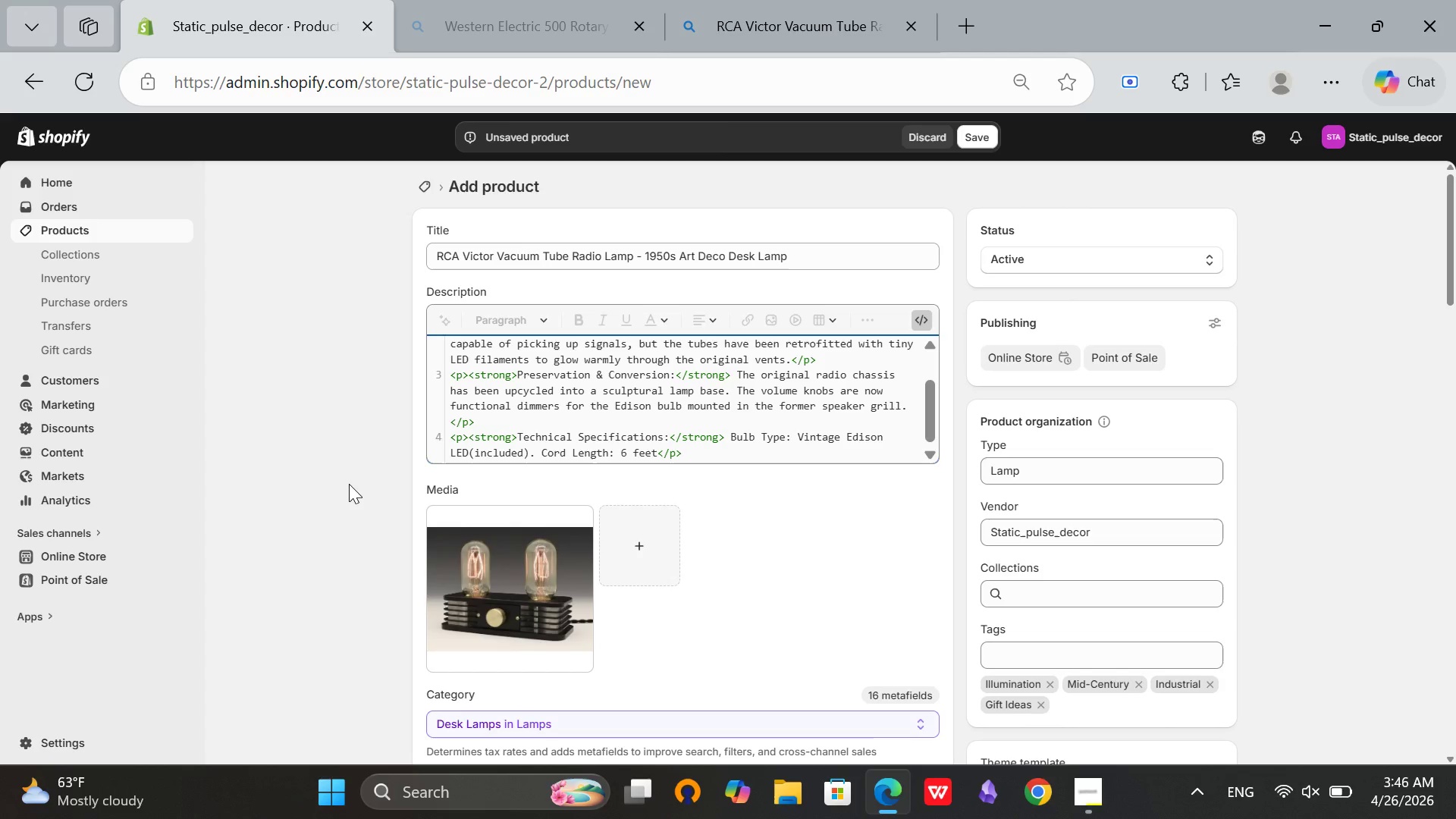 
left_click([913, 322])
 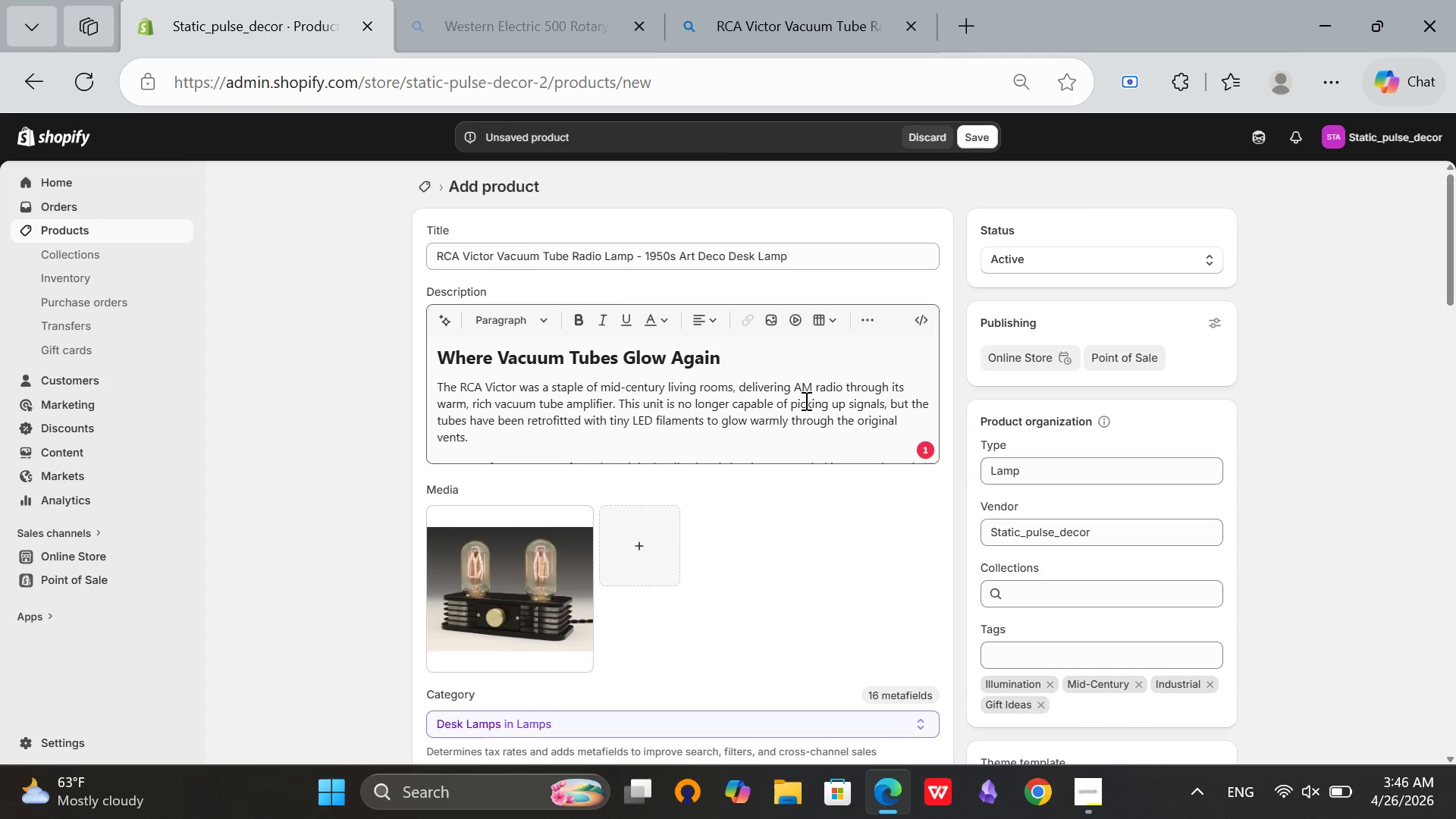 
left_click([595, 396])
 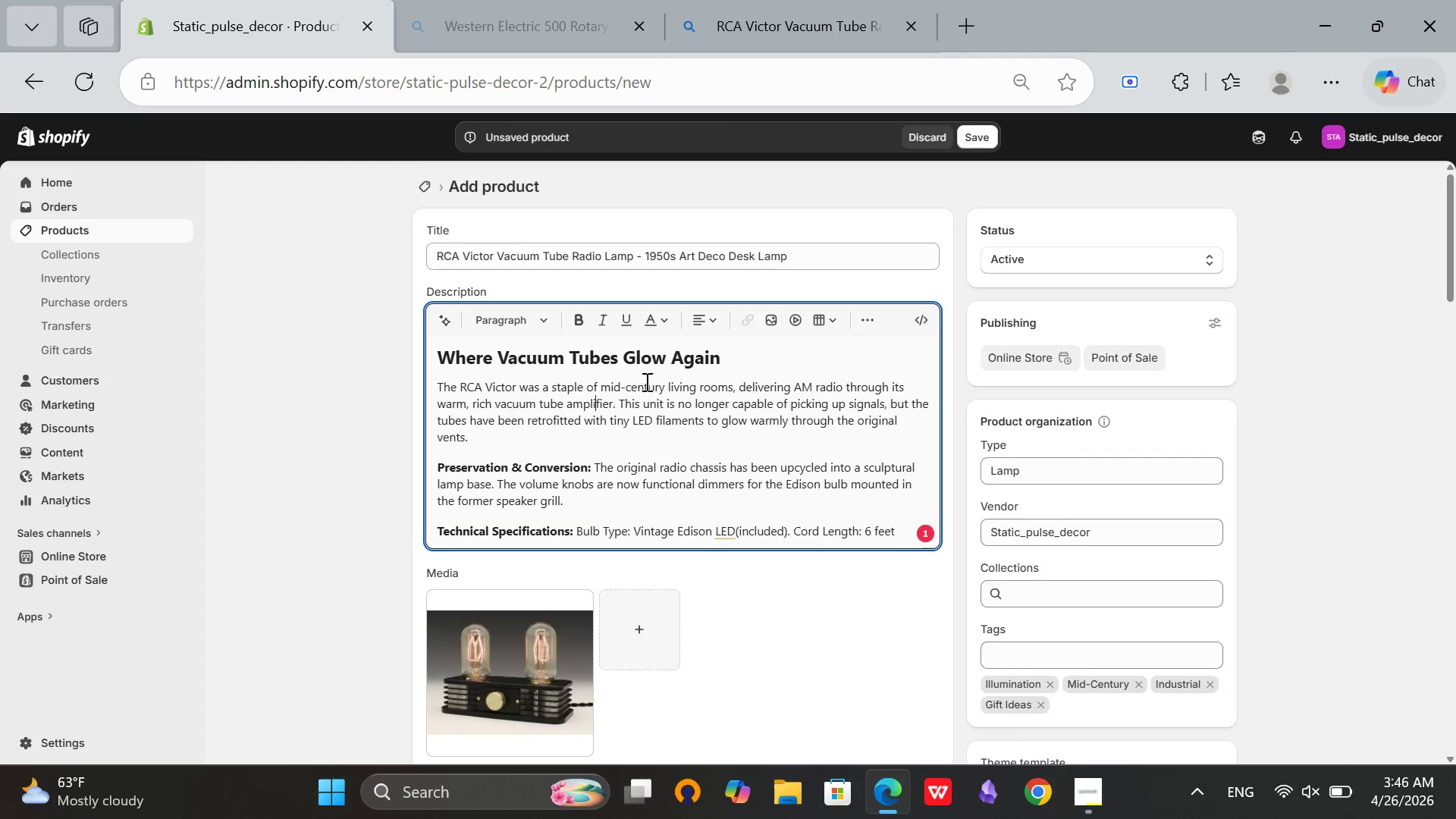 
scroll: coordinate [595, 397], scroll_direction: up, amount: 2.0
 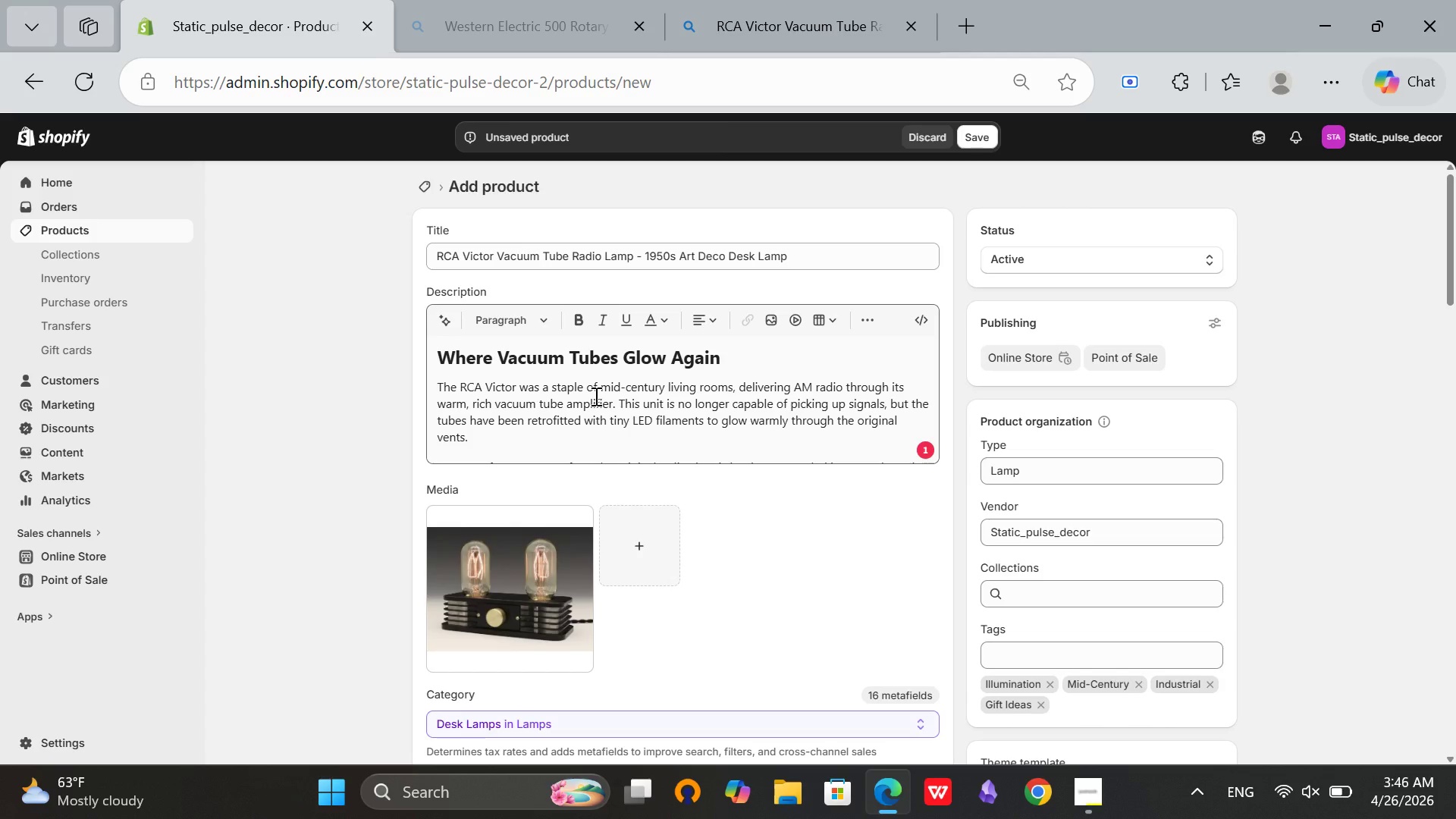 
scroll: coordinate [645, 381], scroll_direction: none, amount: 0.0
 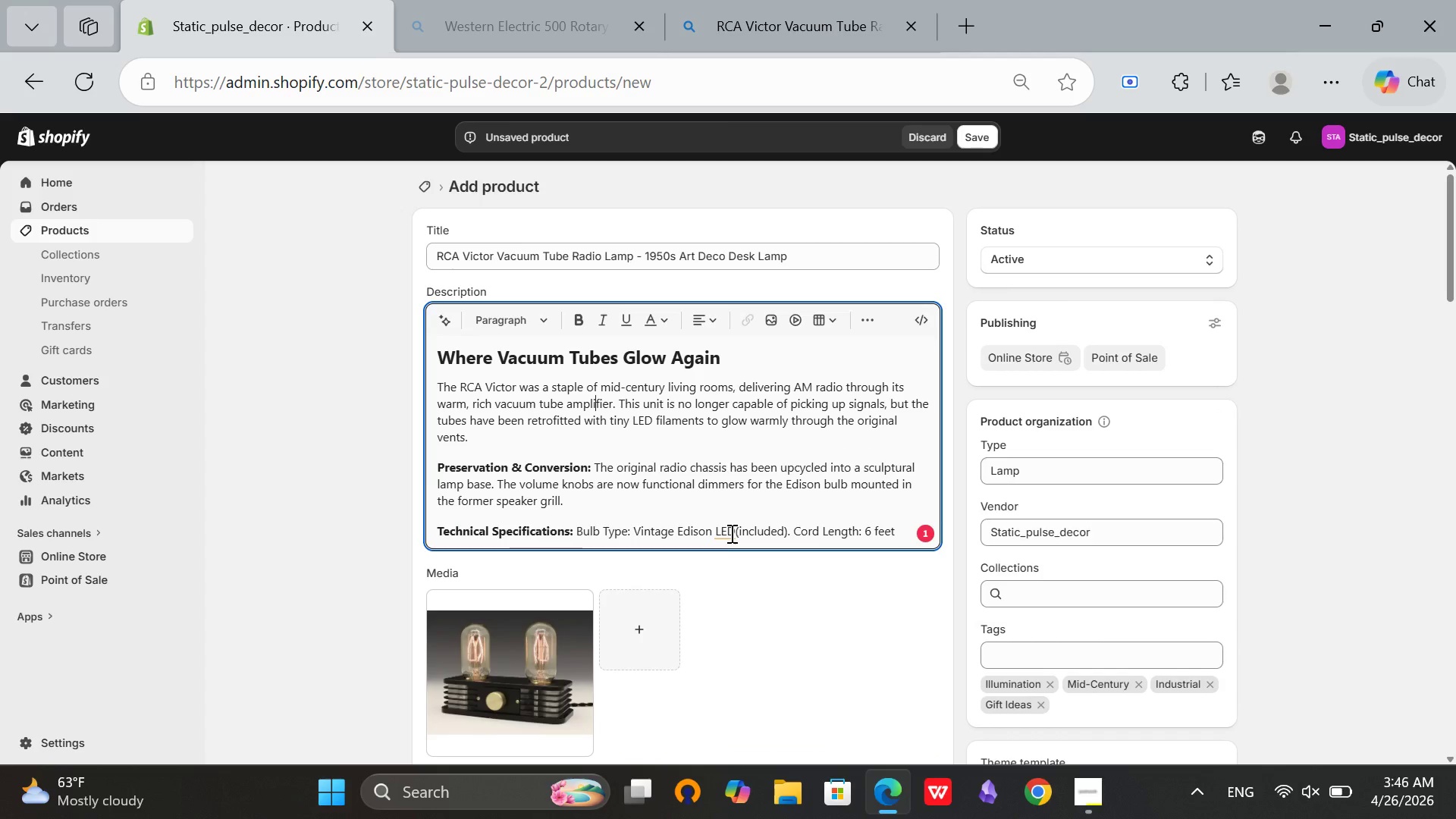 
left_click([728, 529])
 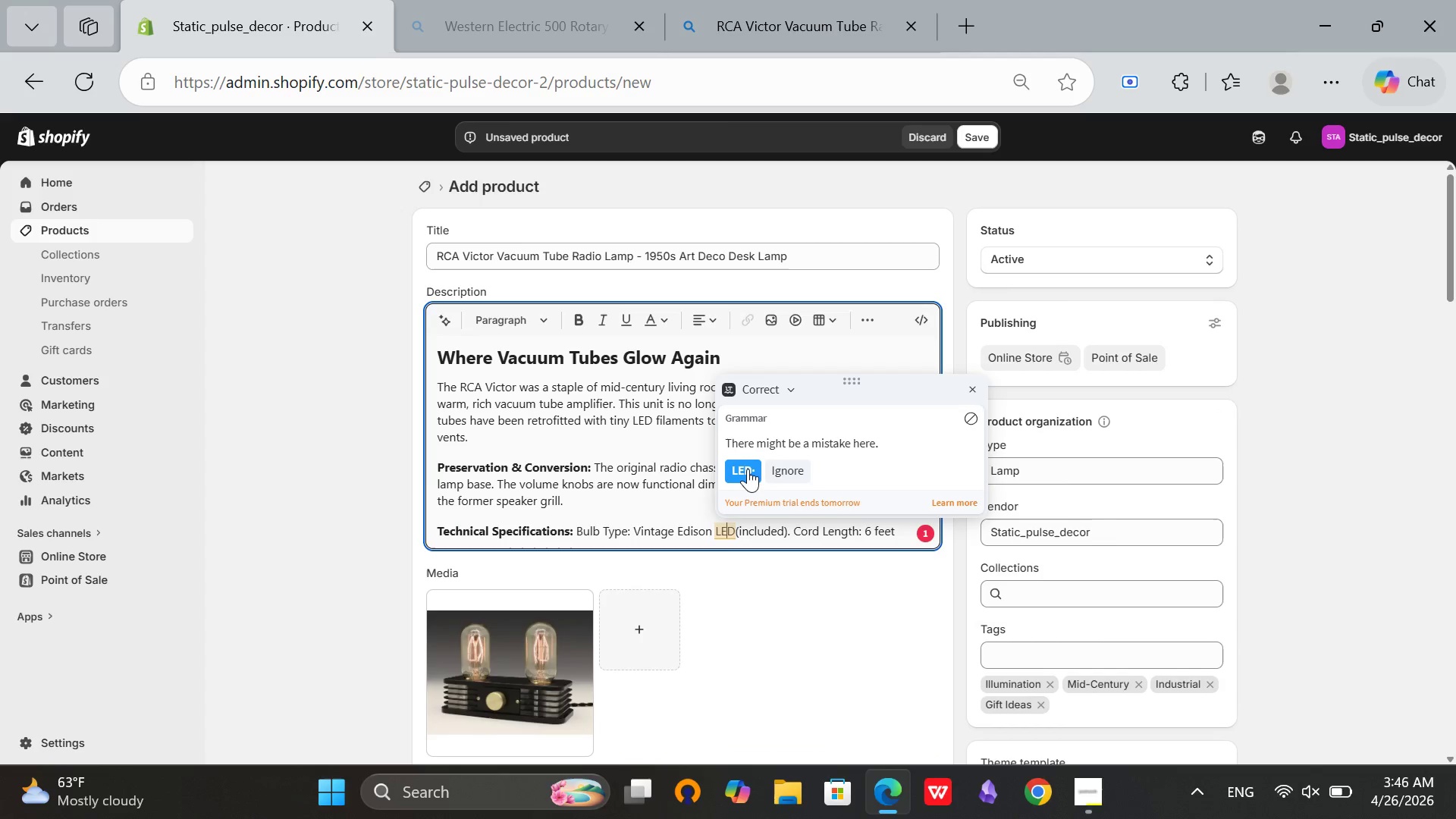 
left_click([748, 465])